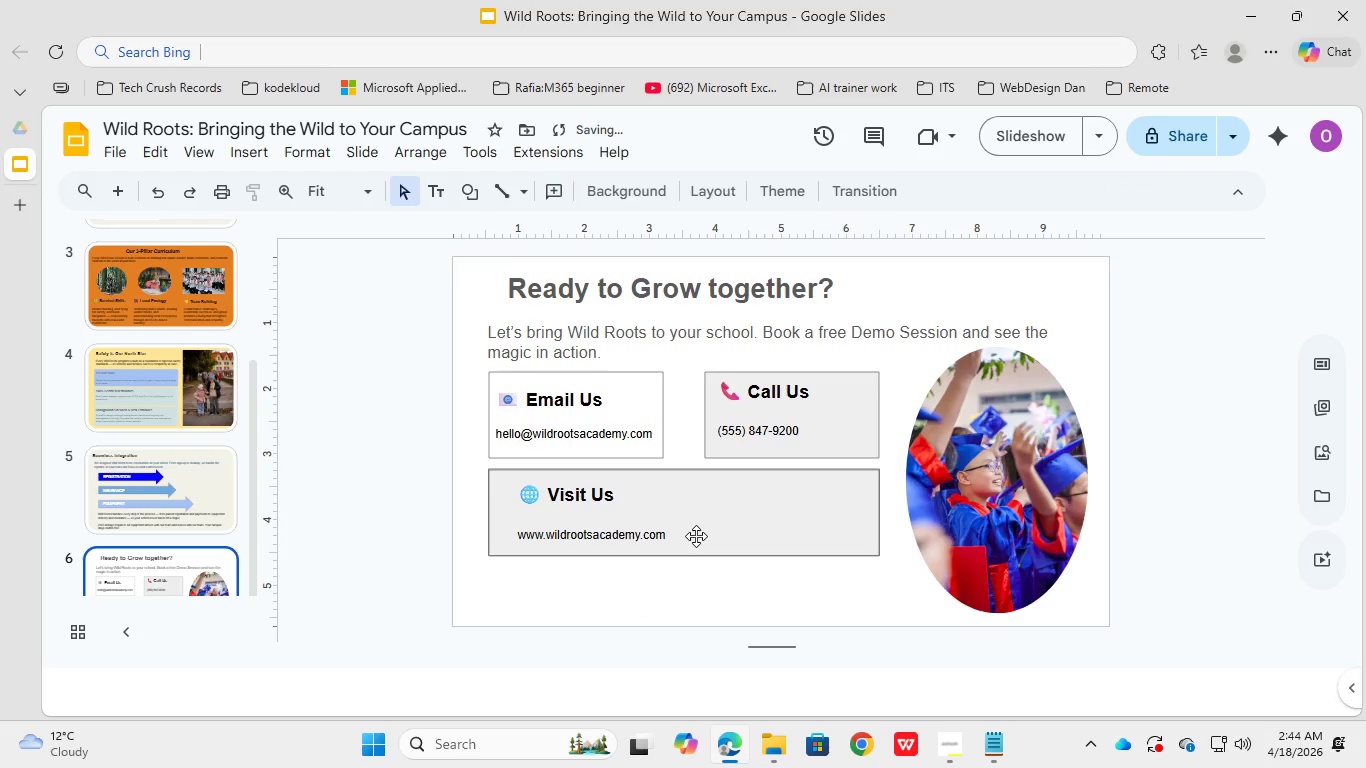 
left_click([696, 536])
 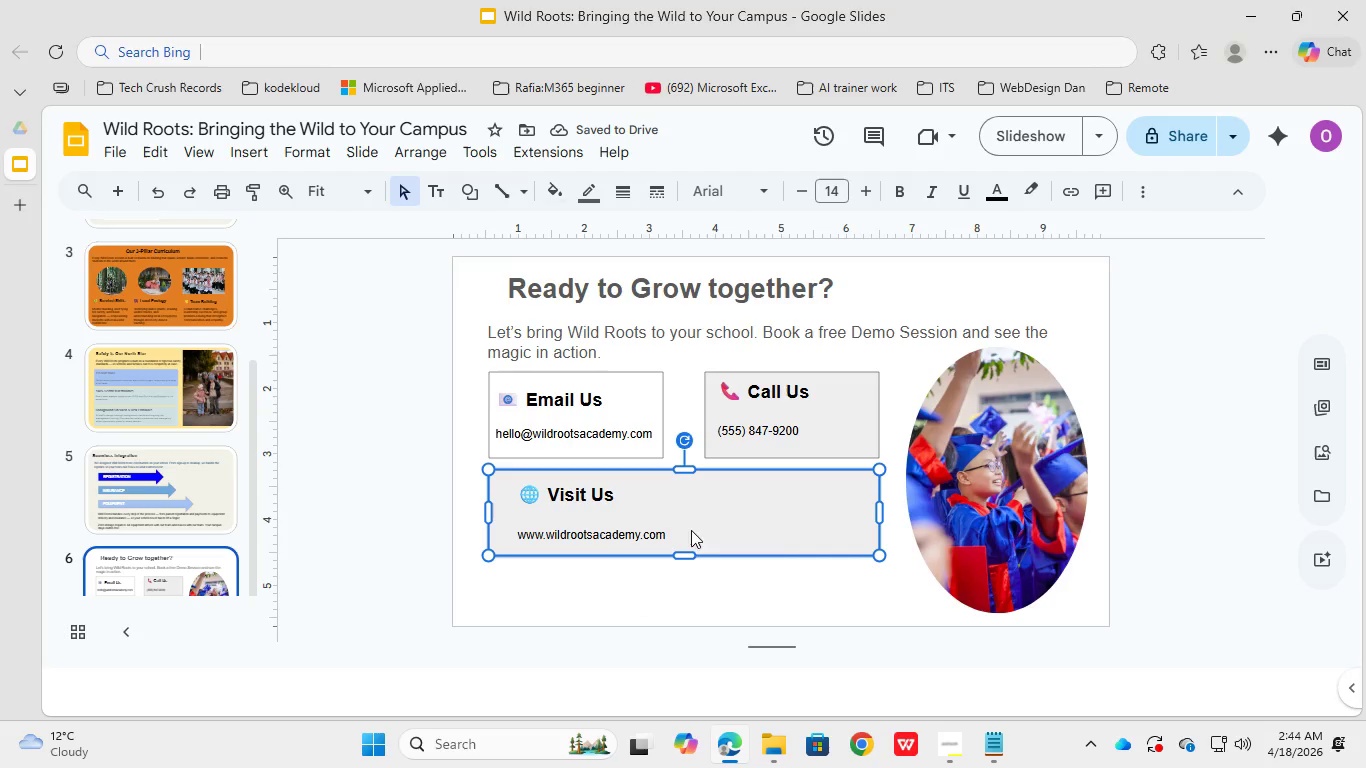 
left_click([691, 530])
 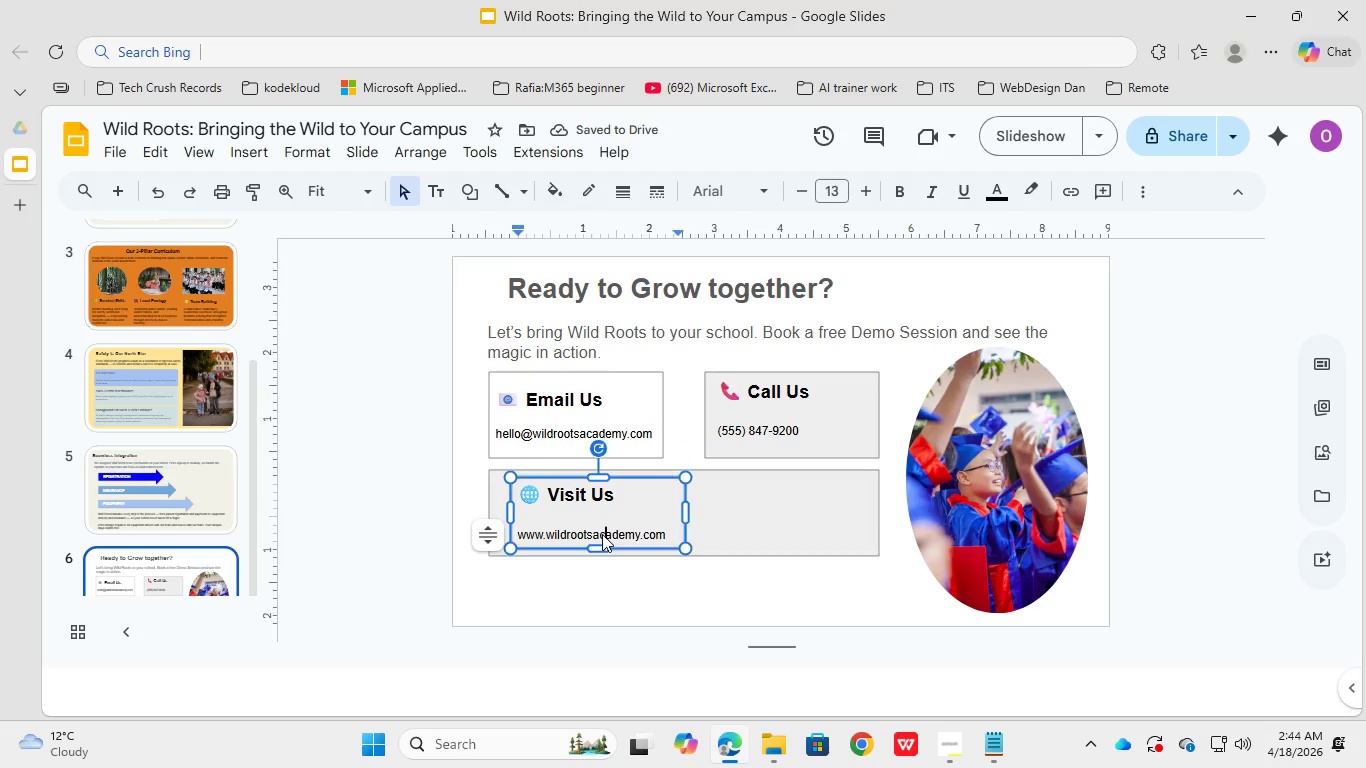 
double_click([602, 534])
 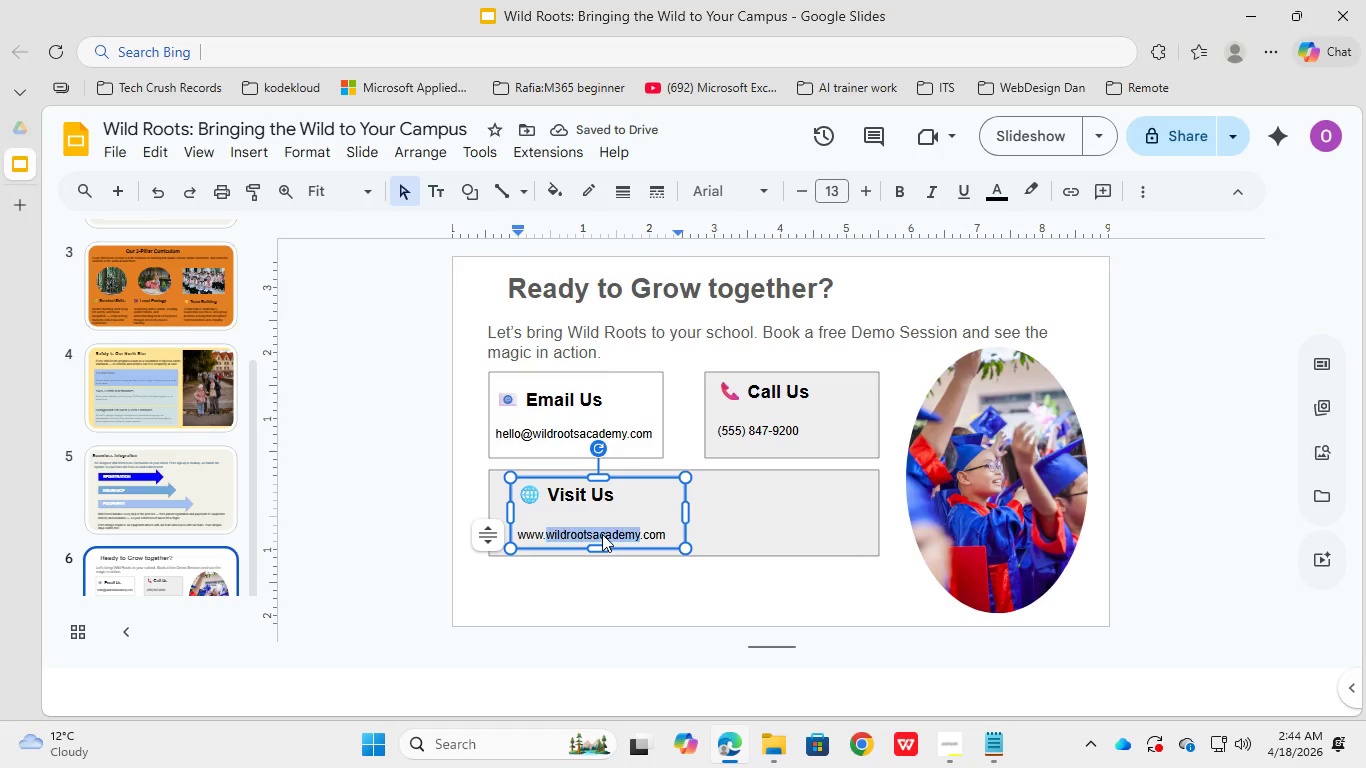 
triple_click([602, 534])
 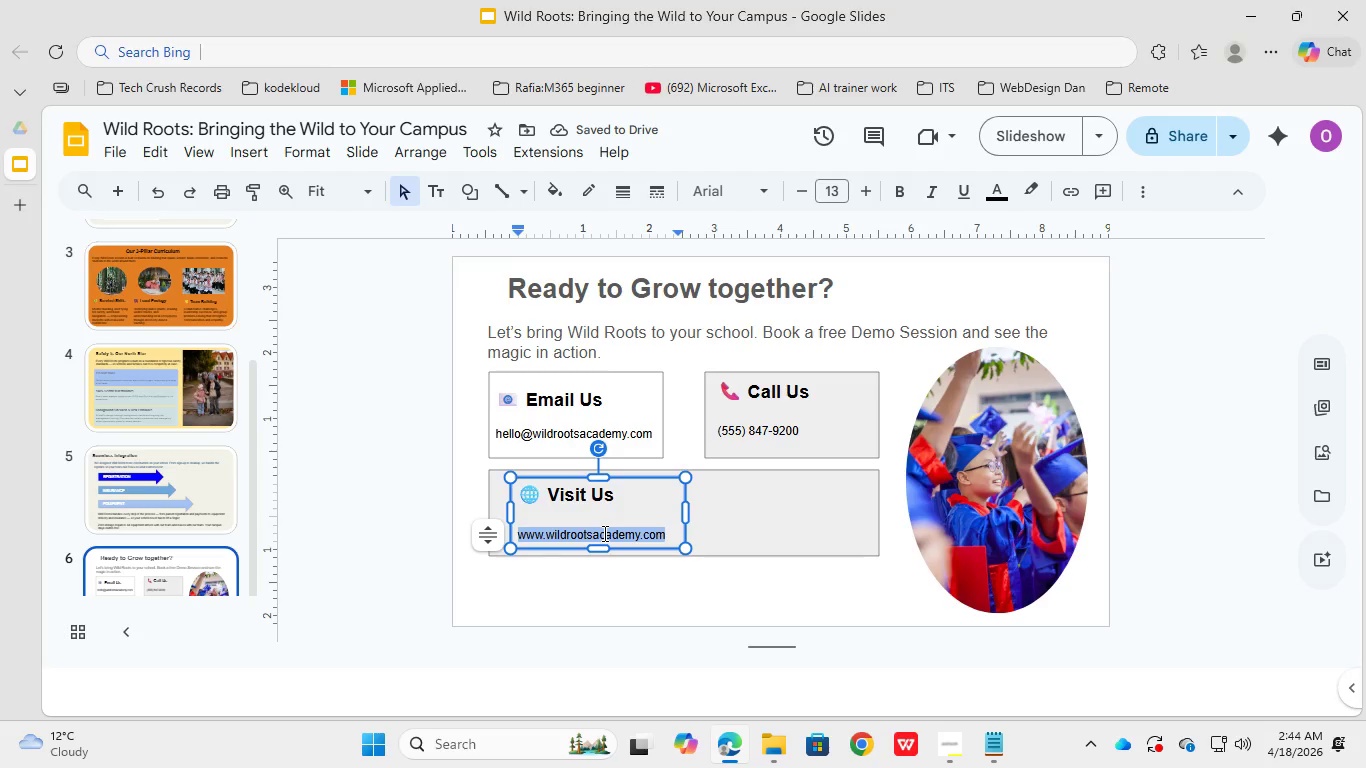 
left_click([603, 533])
 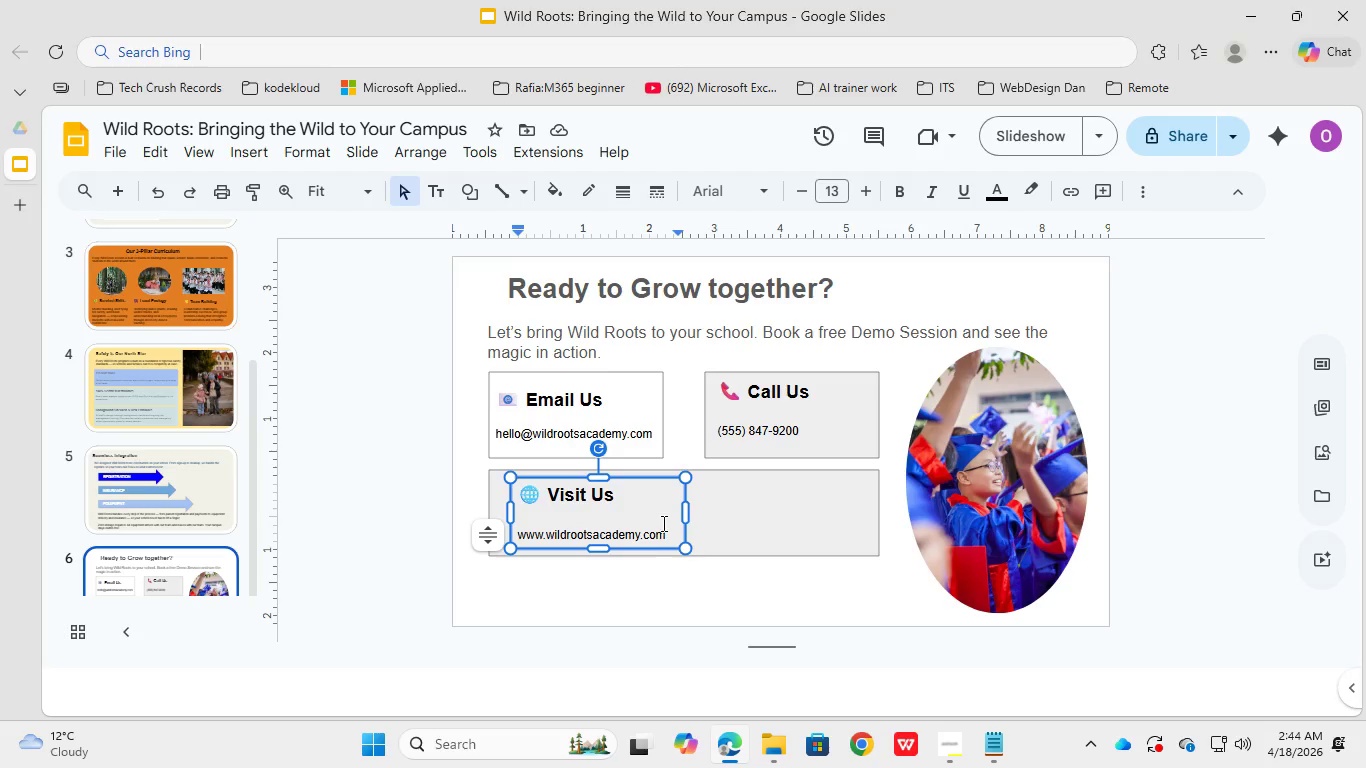 
double_click([651, 536])
 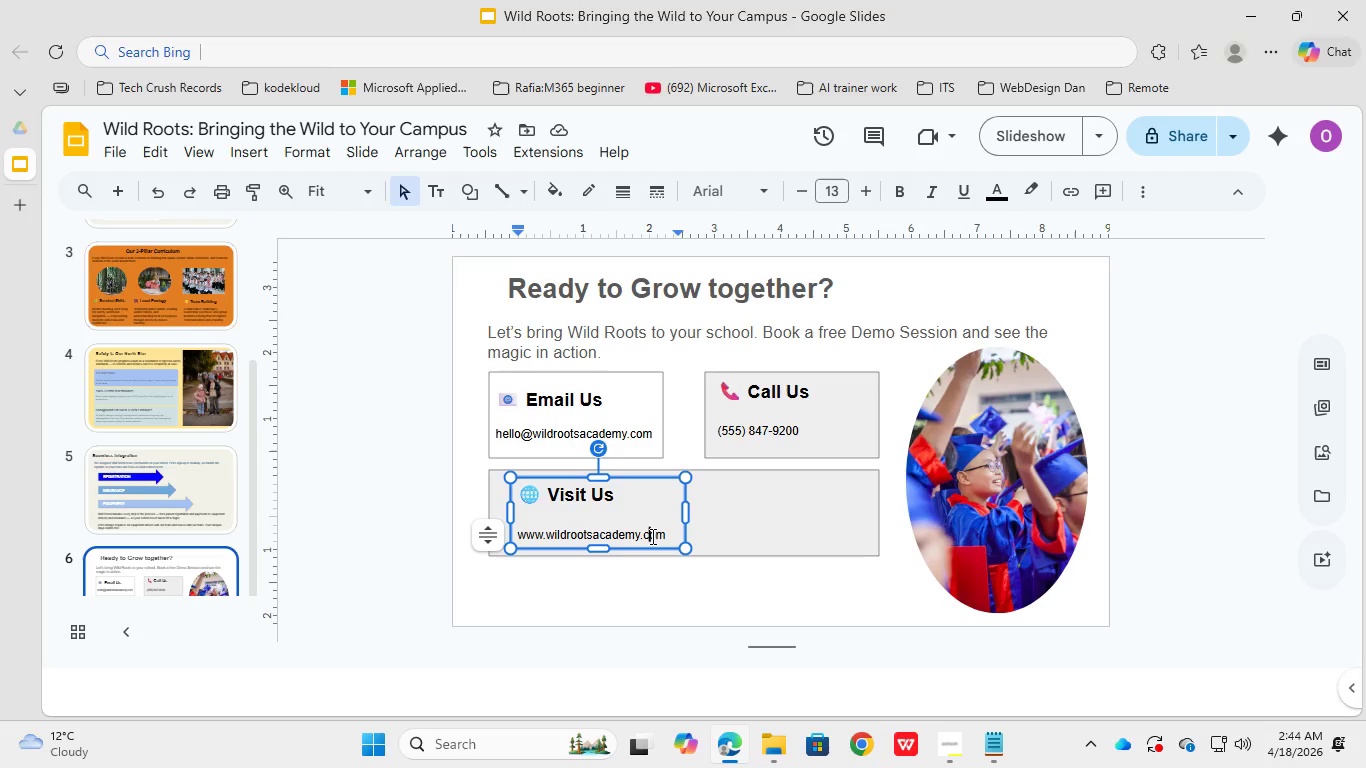 
double_click([651, 536])
 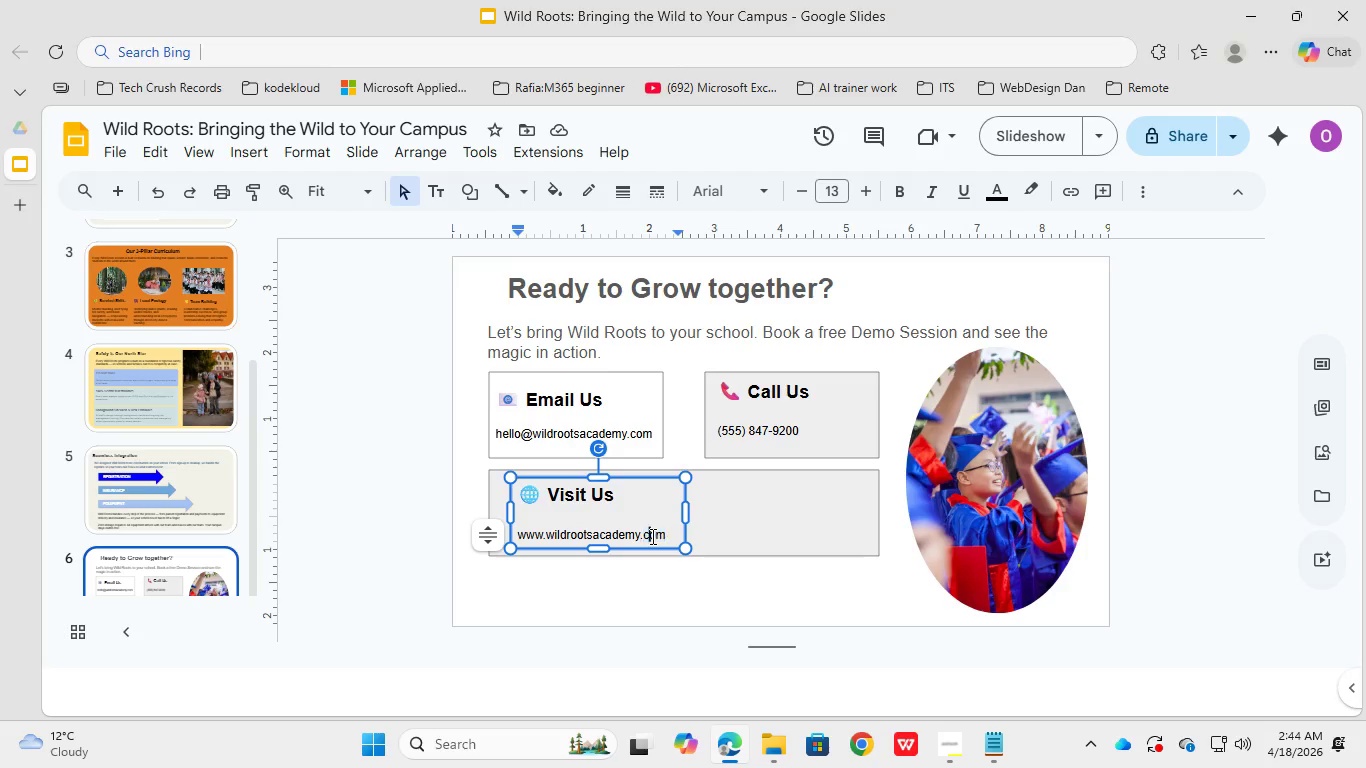 
double_click([651, 536])
 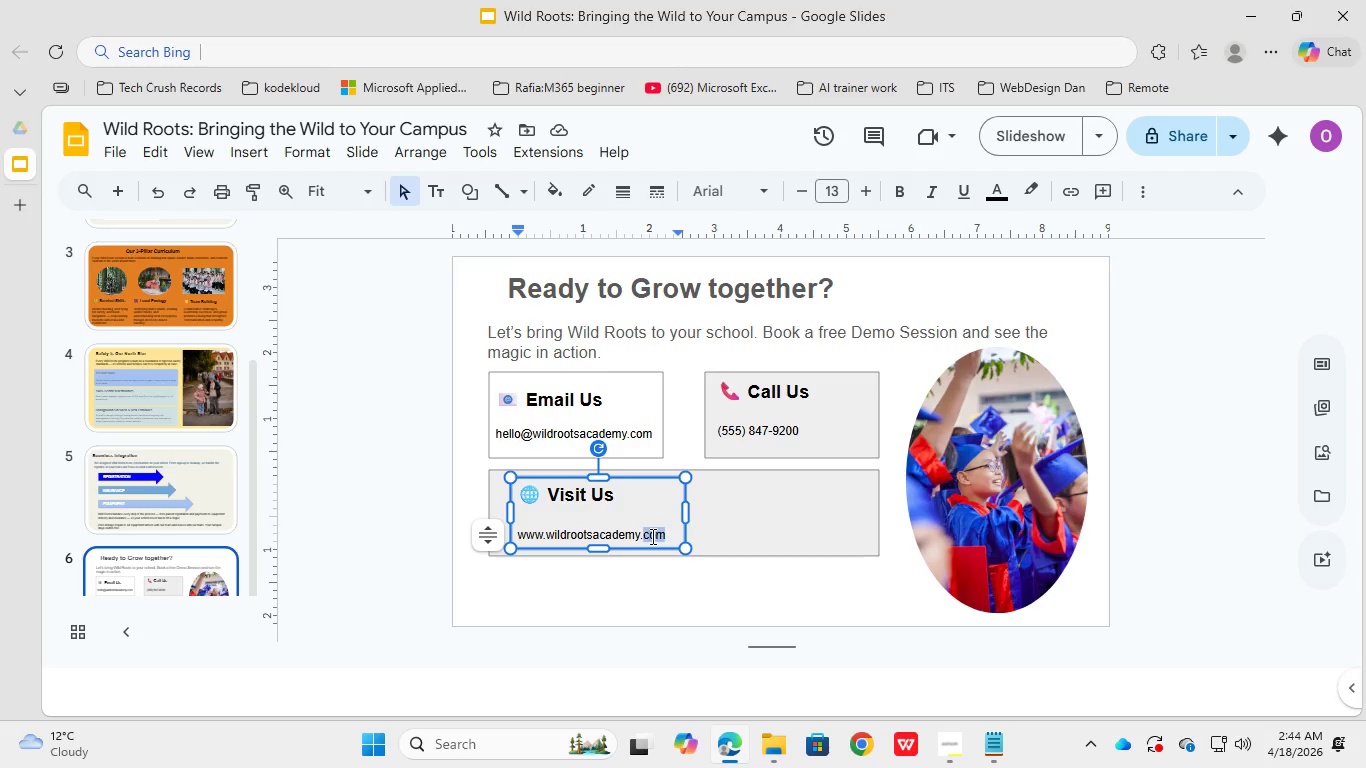 
double_click([651, 536])
 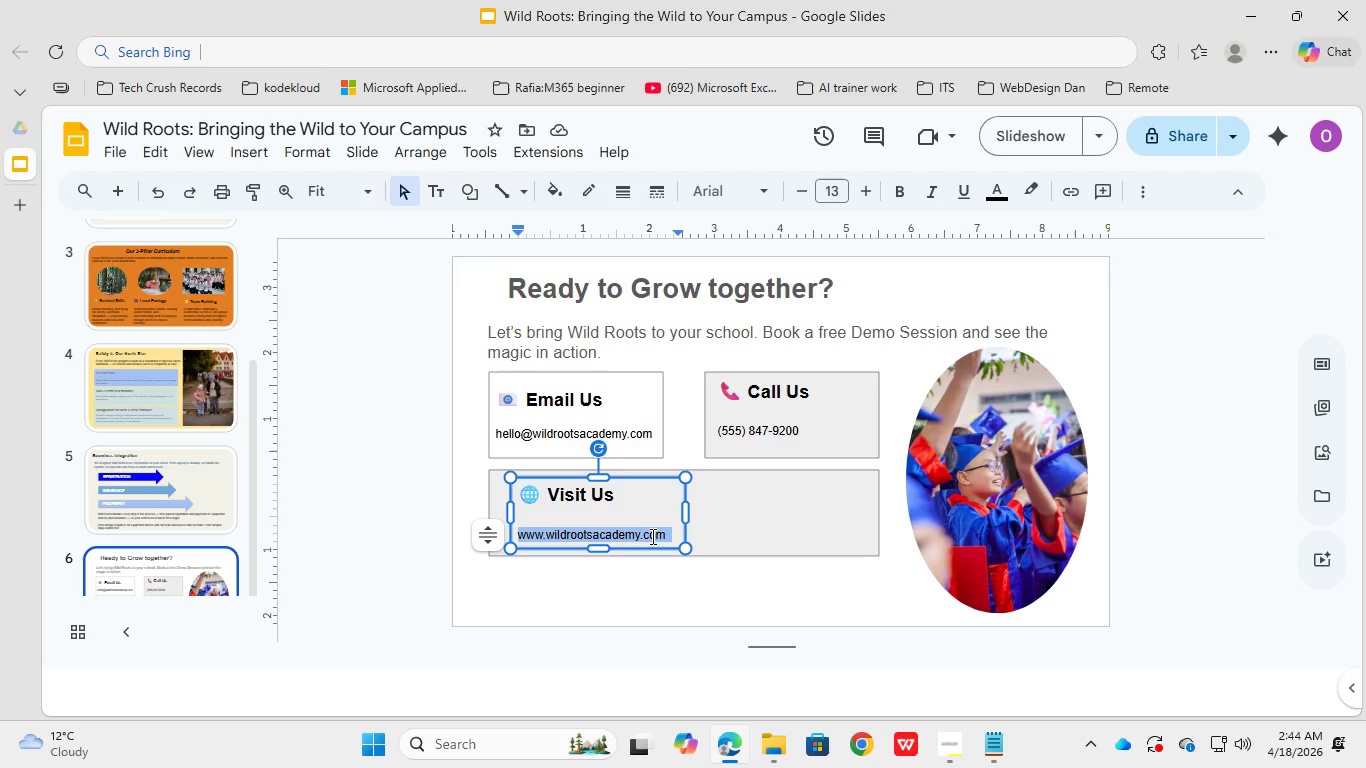 
triple_click([651, 536])
 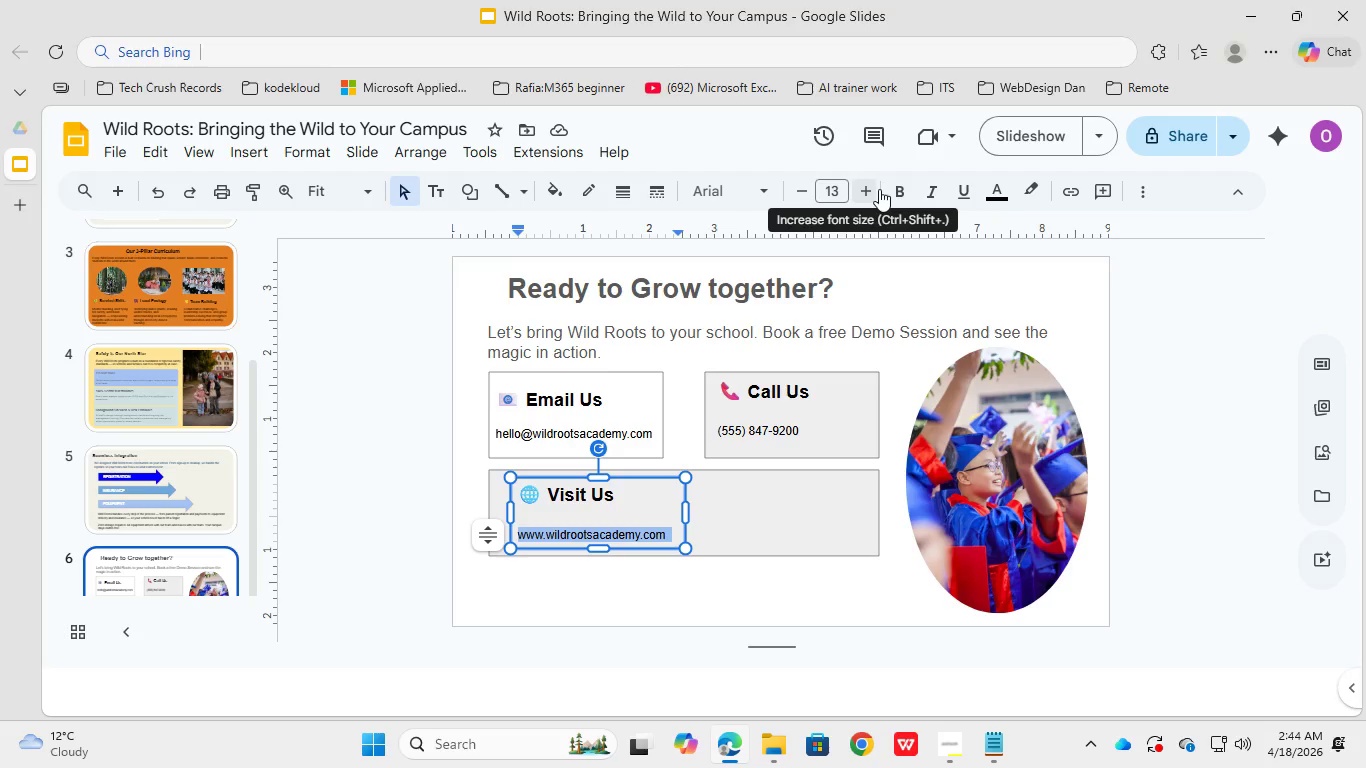 
double_click([872, 188])
 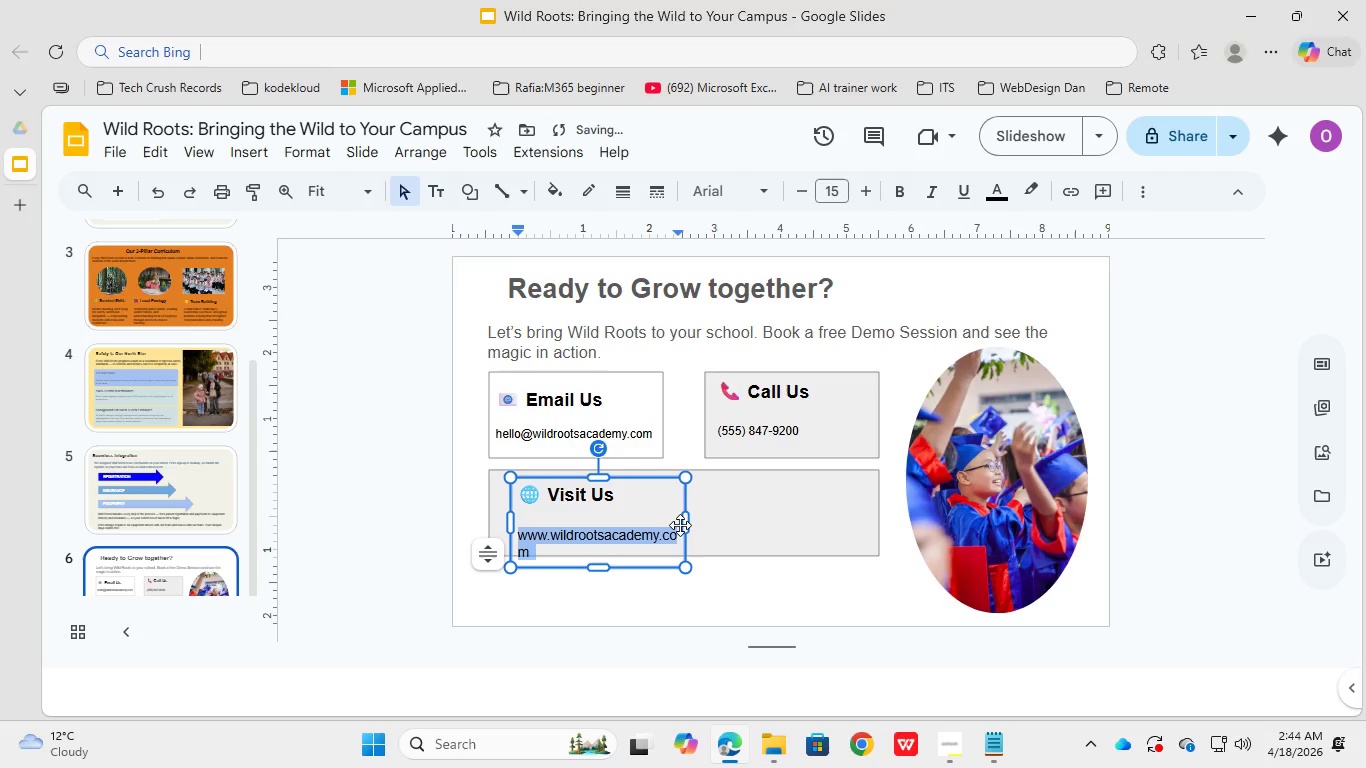 
left_click_drag(start_coordinate=[680, 525], to_coordinate=[689, 525])
 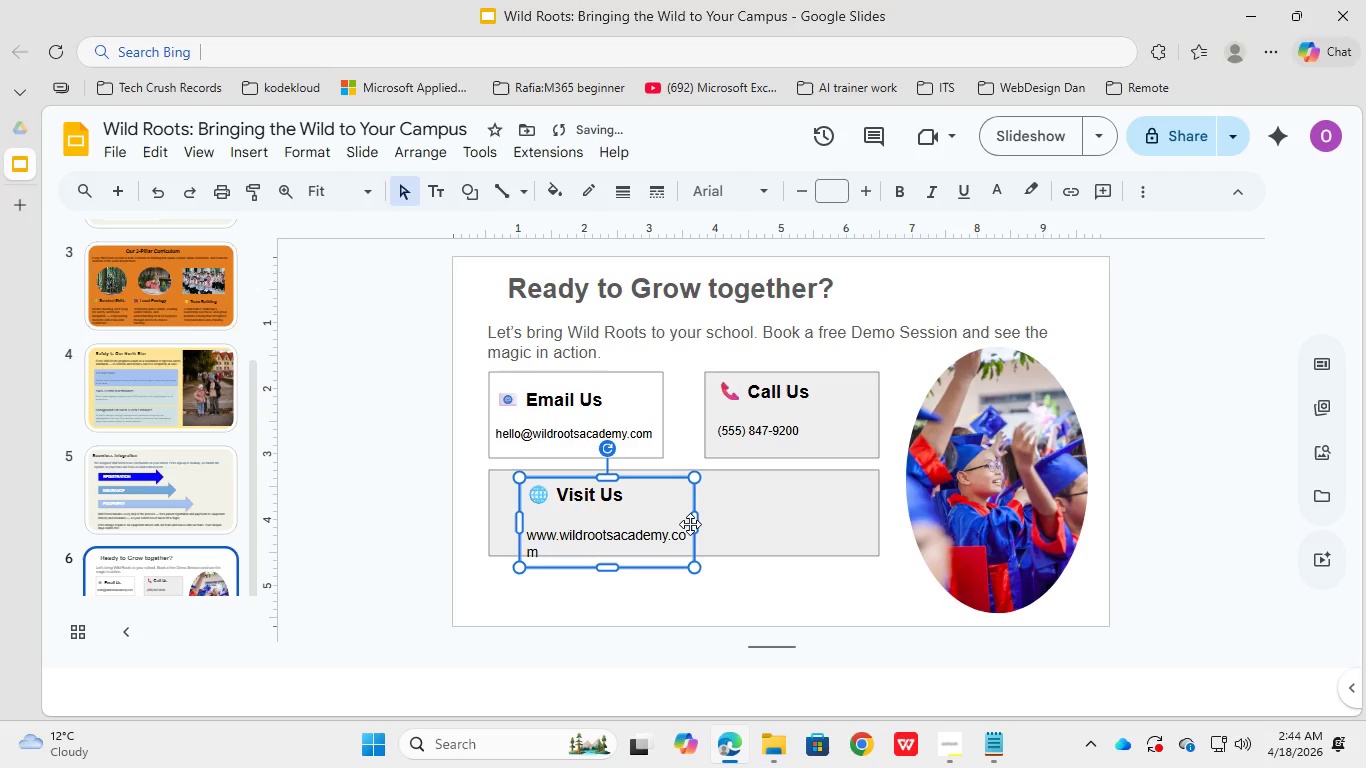 
hold_key(key=ControlLeft, duration=1.05)
 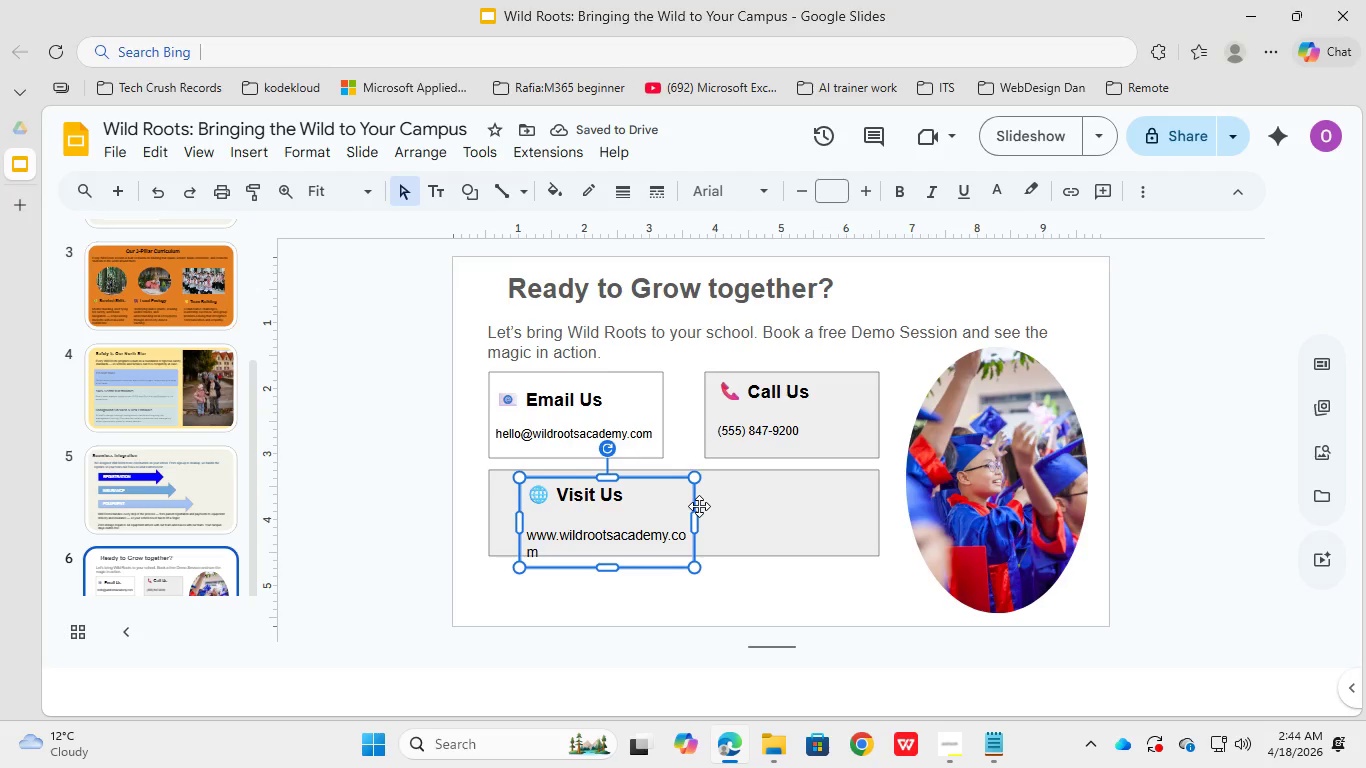 
hold_key(key=ControlLeft, duration=18.25)
left_click_drag(start_coordinate=[695, 506], to_coordinate=[762, 502])
 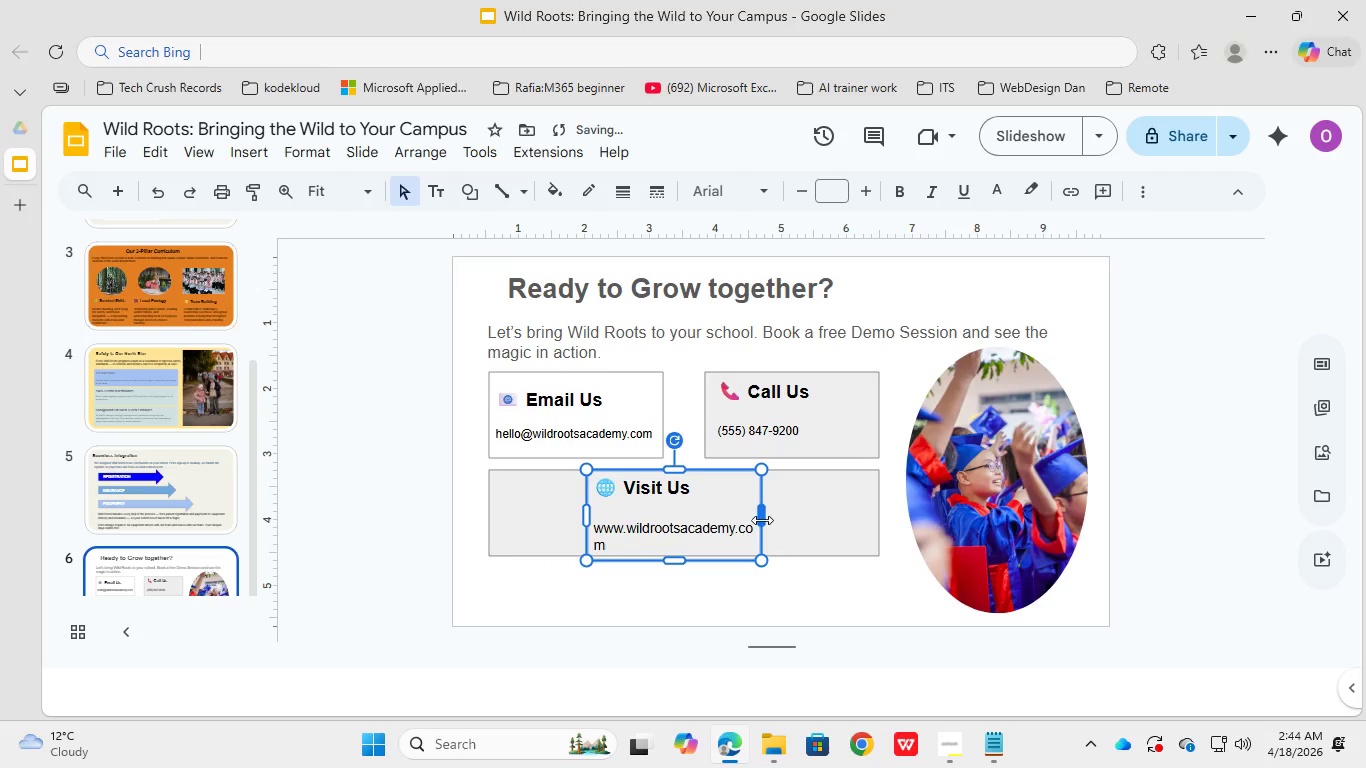 
left_click_drag(start_coordinate=[762, 520], to_coordinate=[849, 509])
 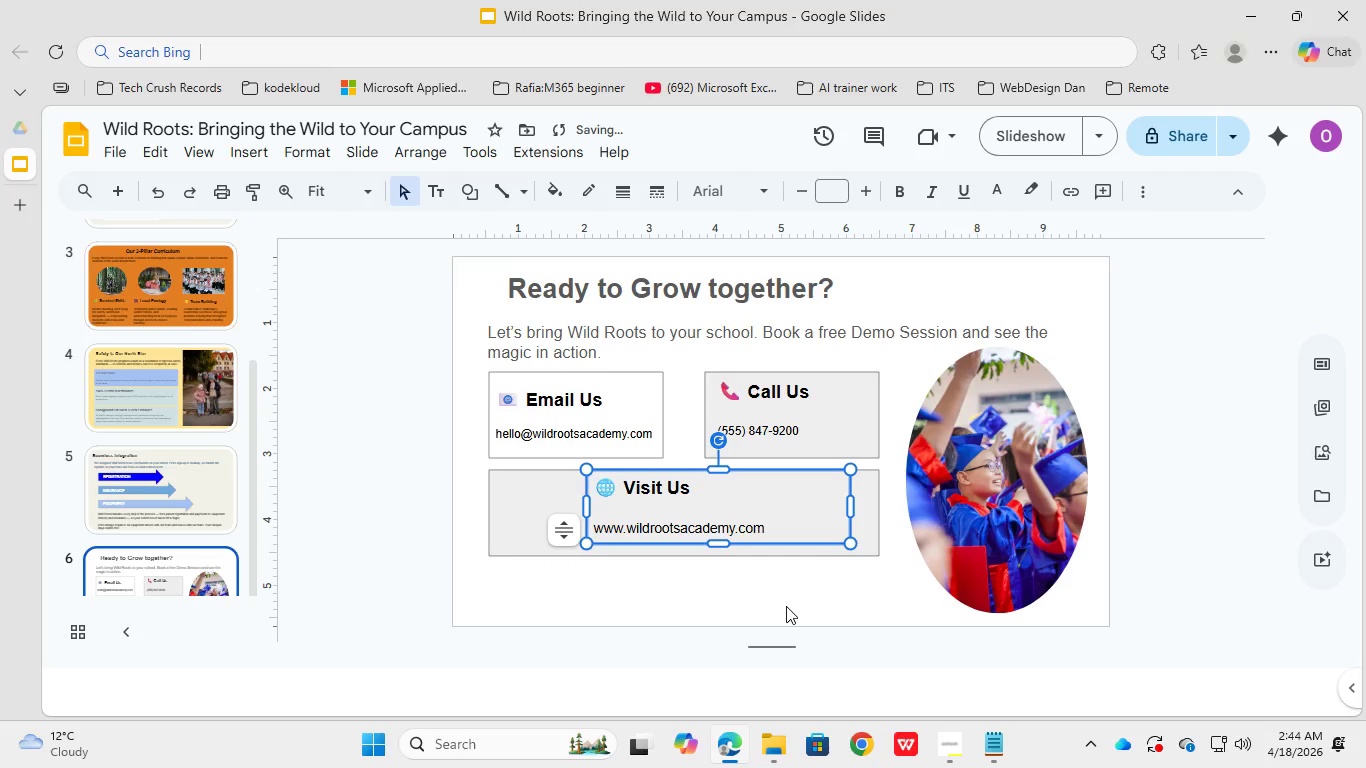 
left_click([786, 606])
 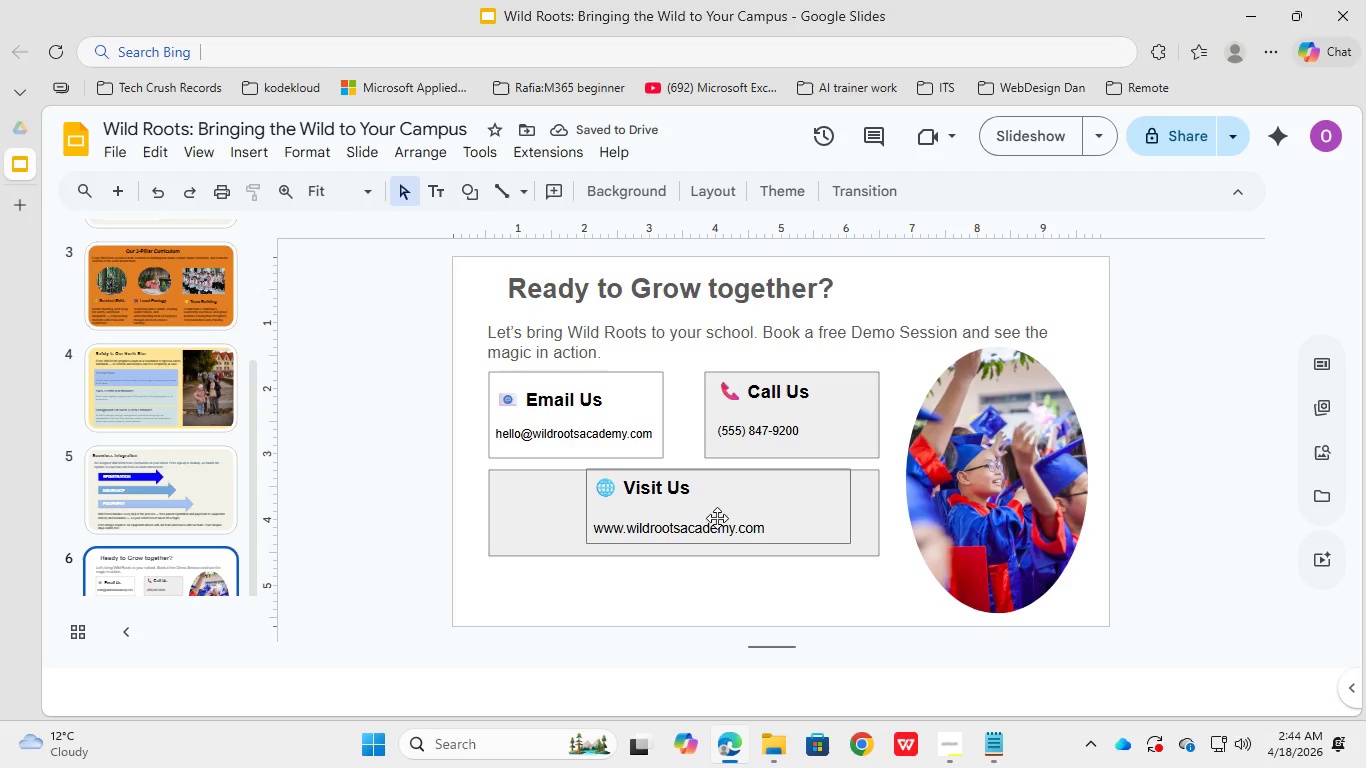 
left_click([597, 545])
 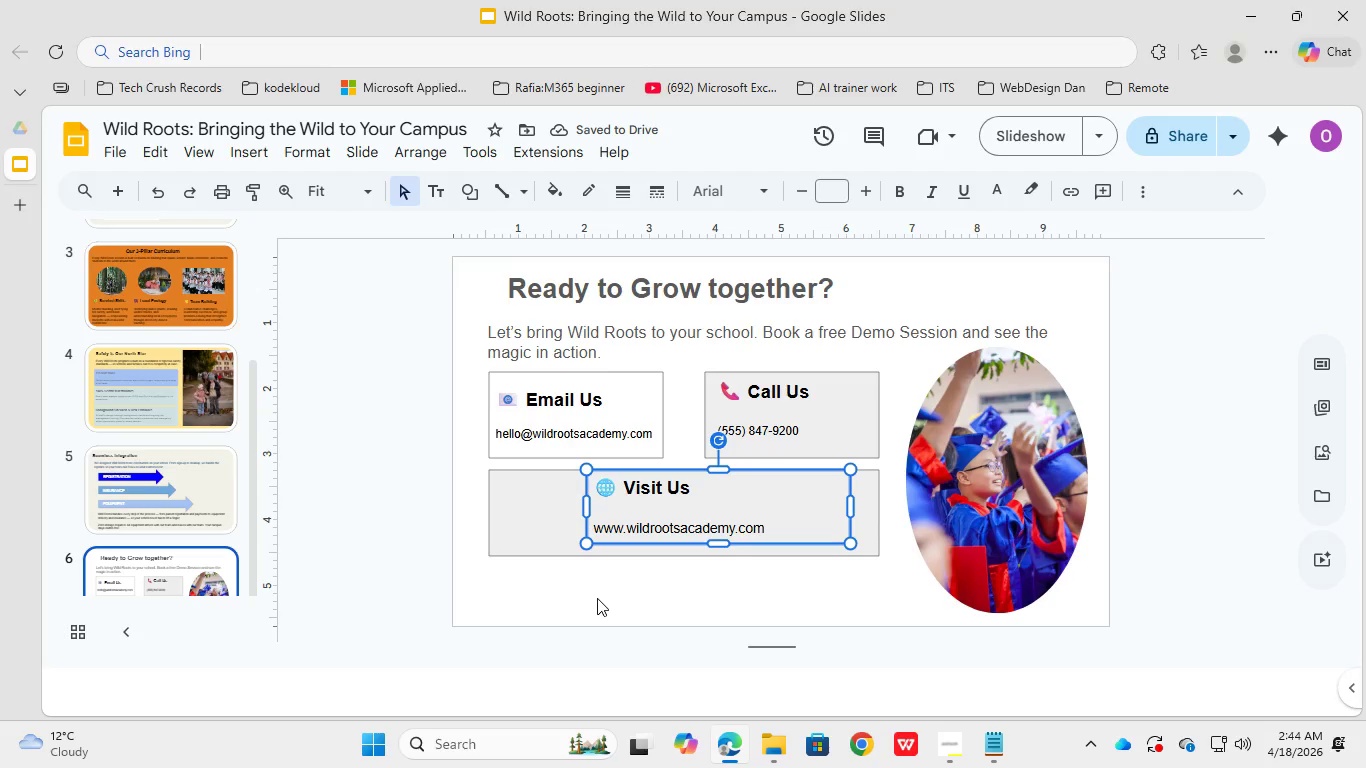 
left_click([600, 623])
 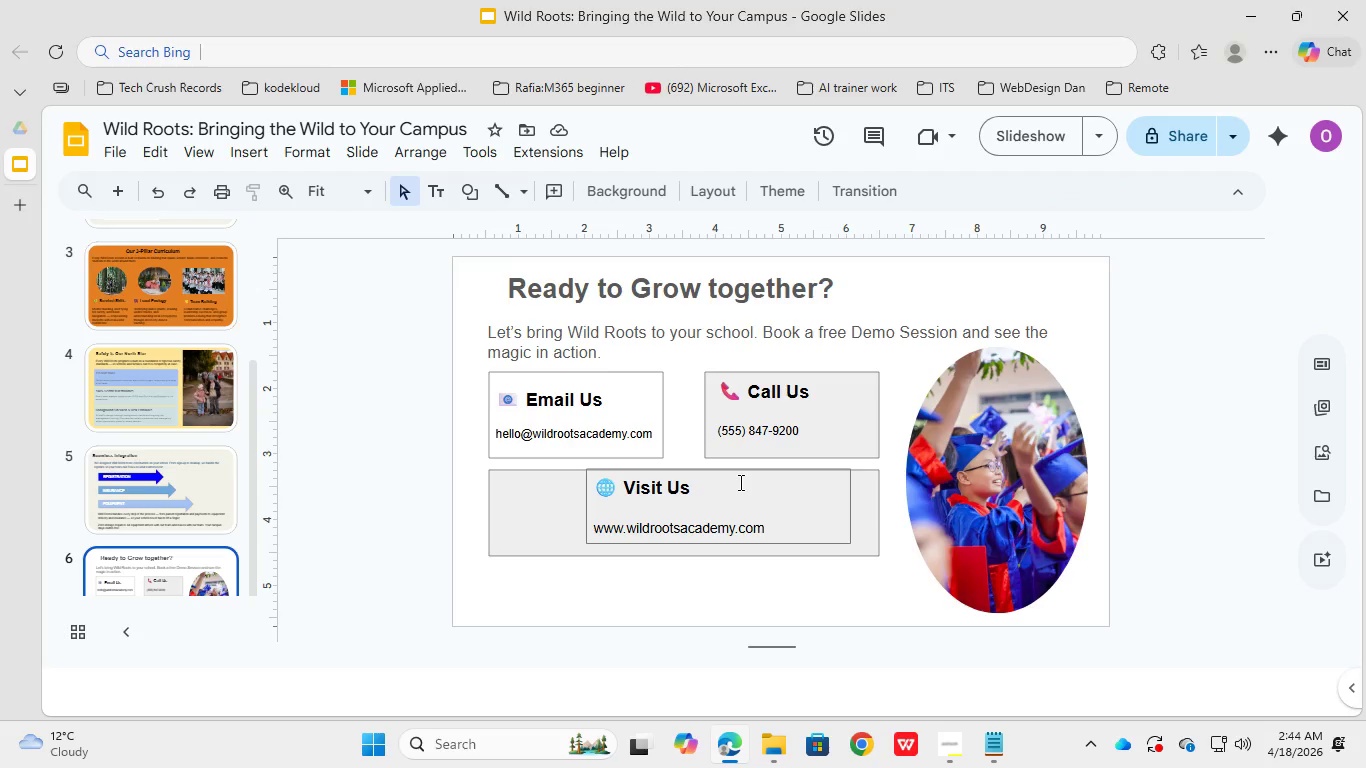 
left_click([691, 505])
 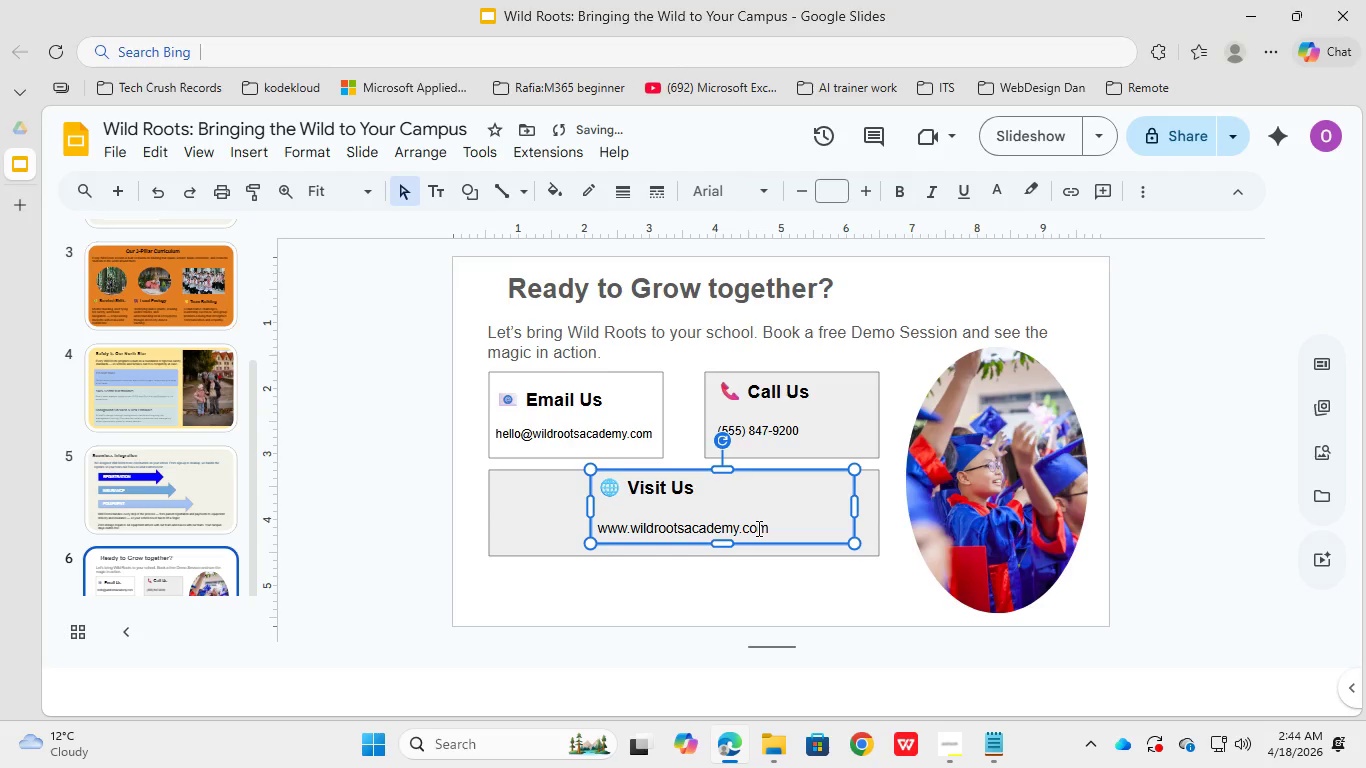 
key(Backspace)
 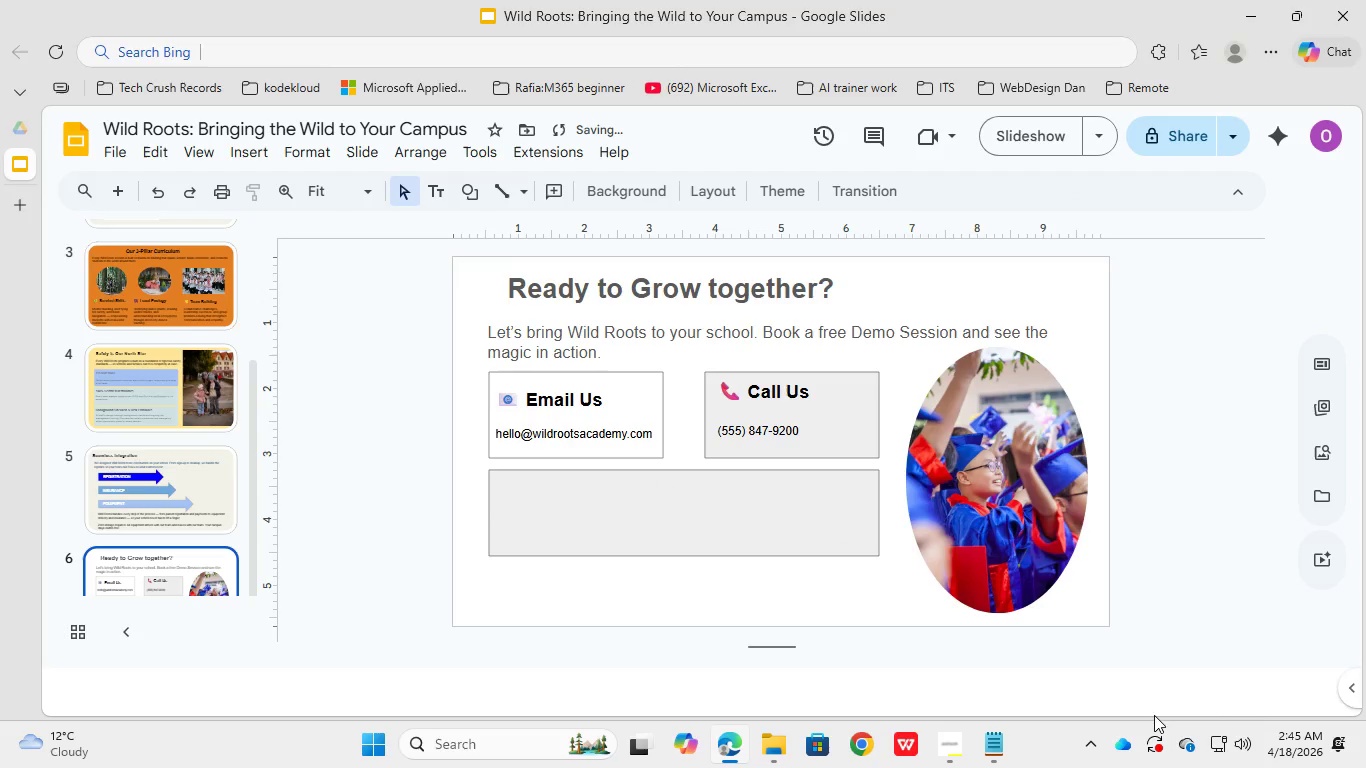 
key(Control+Z)
 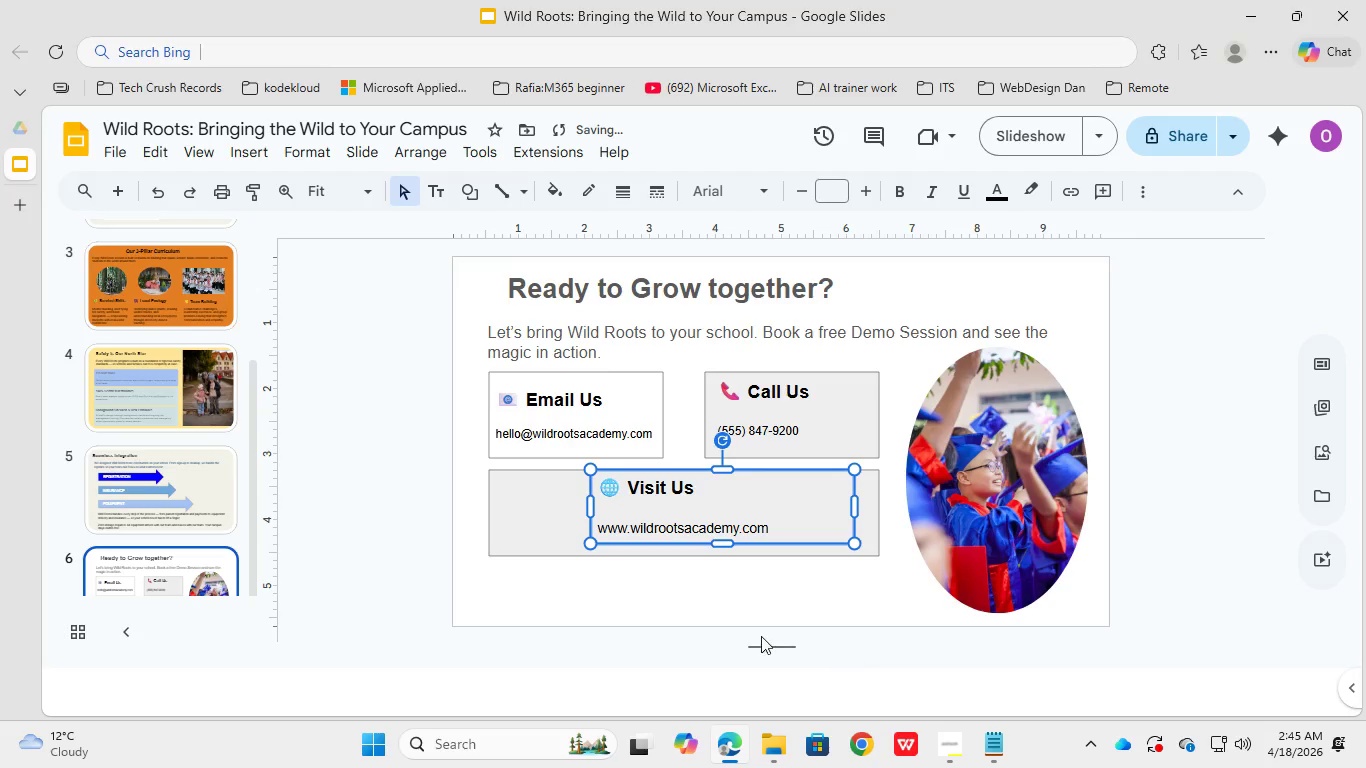 
left_click([746, 623])
 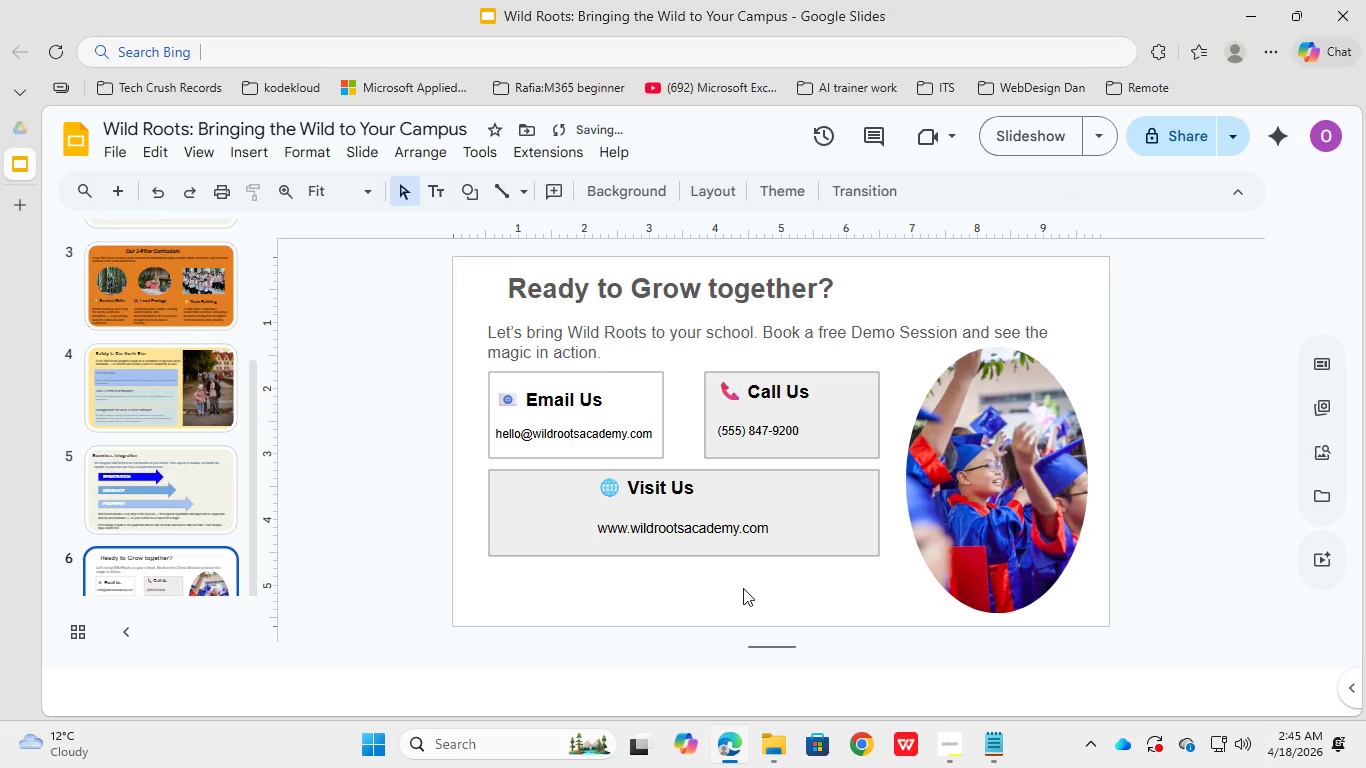 
key(Control+Z)
 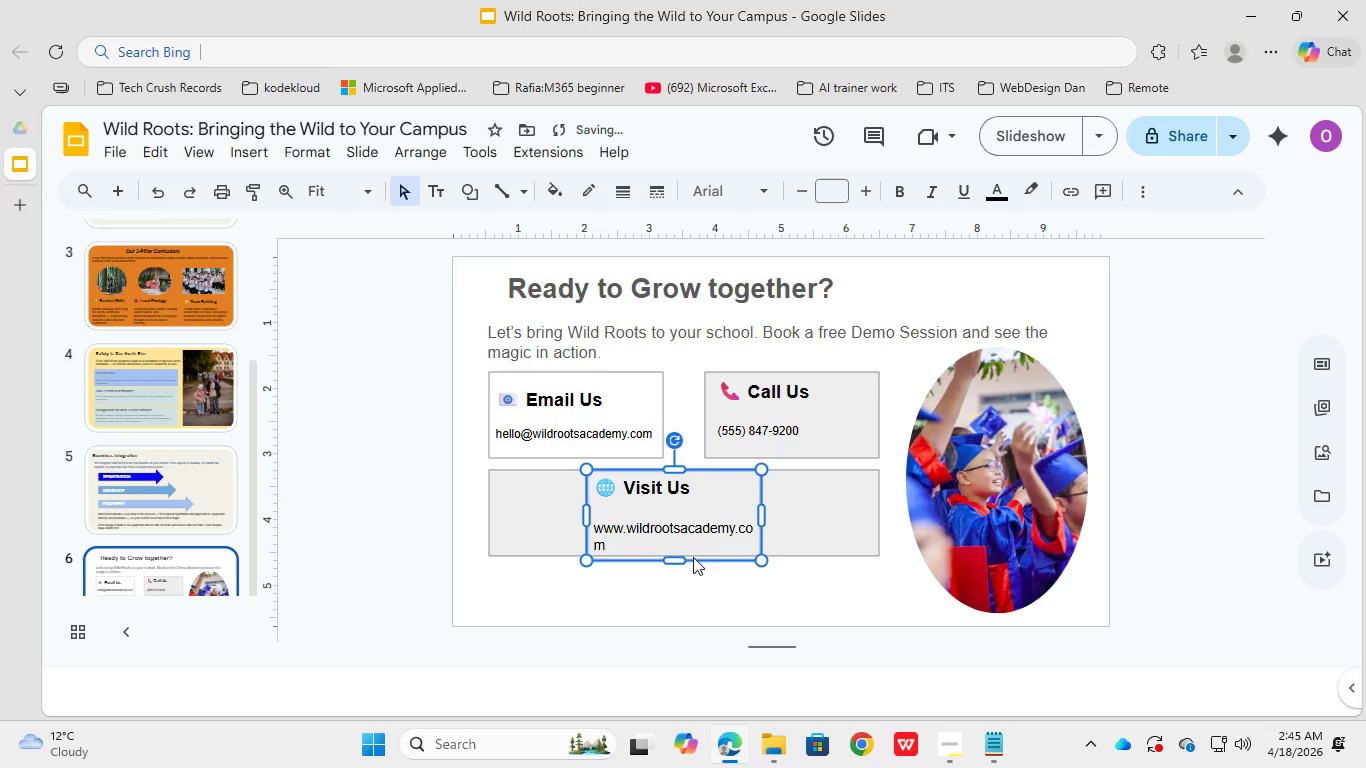 
key(Control+Z)
 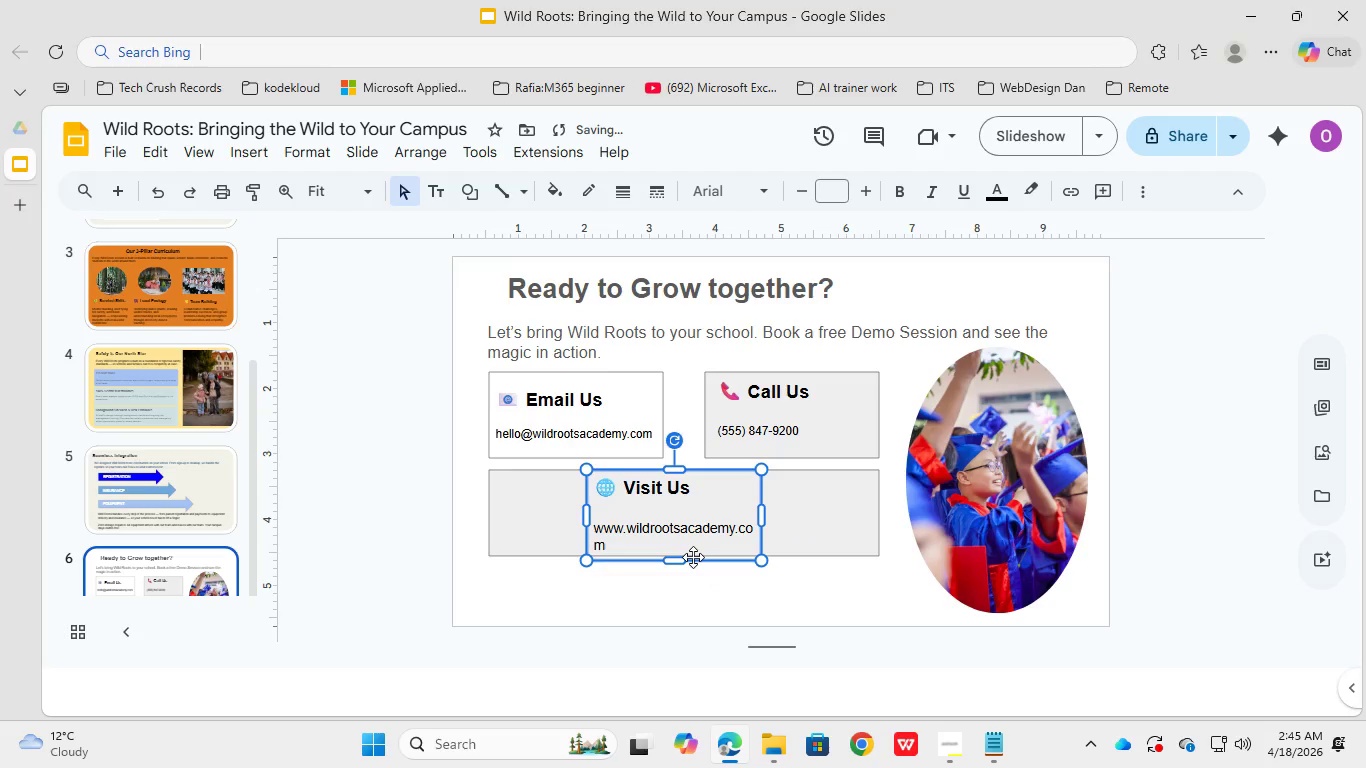 
key(Control+Z)
 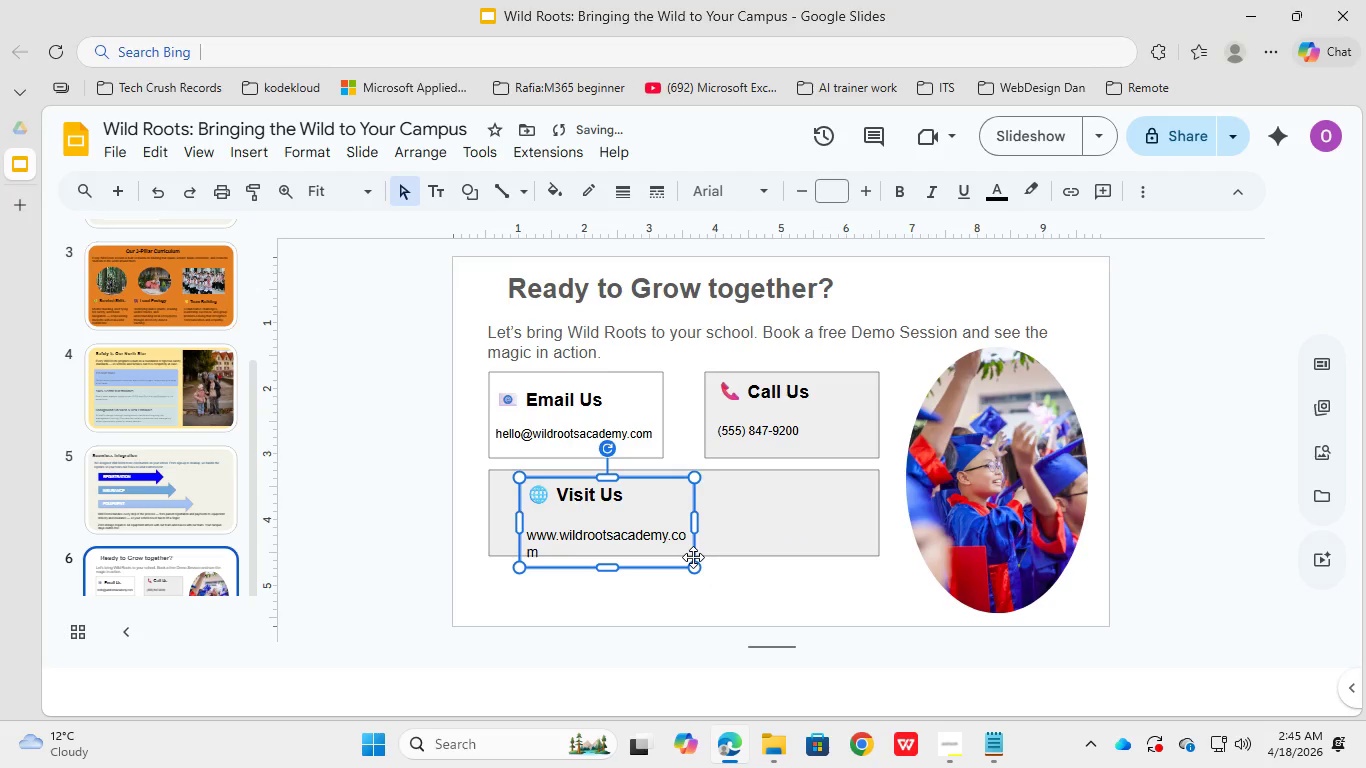 
left_click_drag(start_coordinate=[694, 524], to_coordinate=[810, 523])
 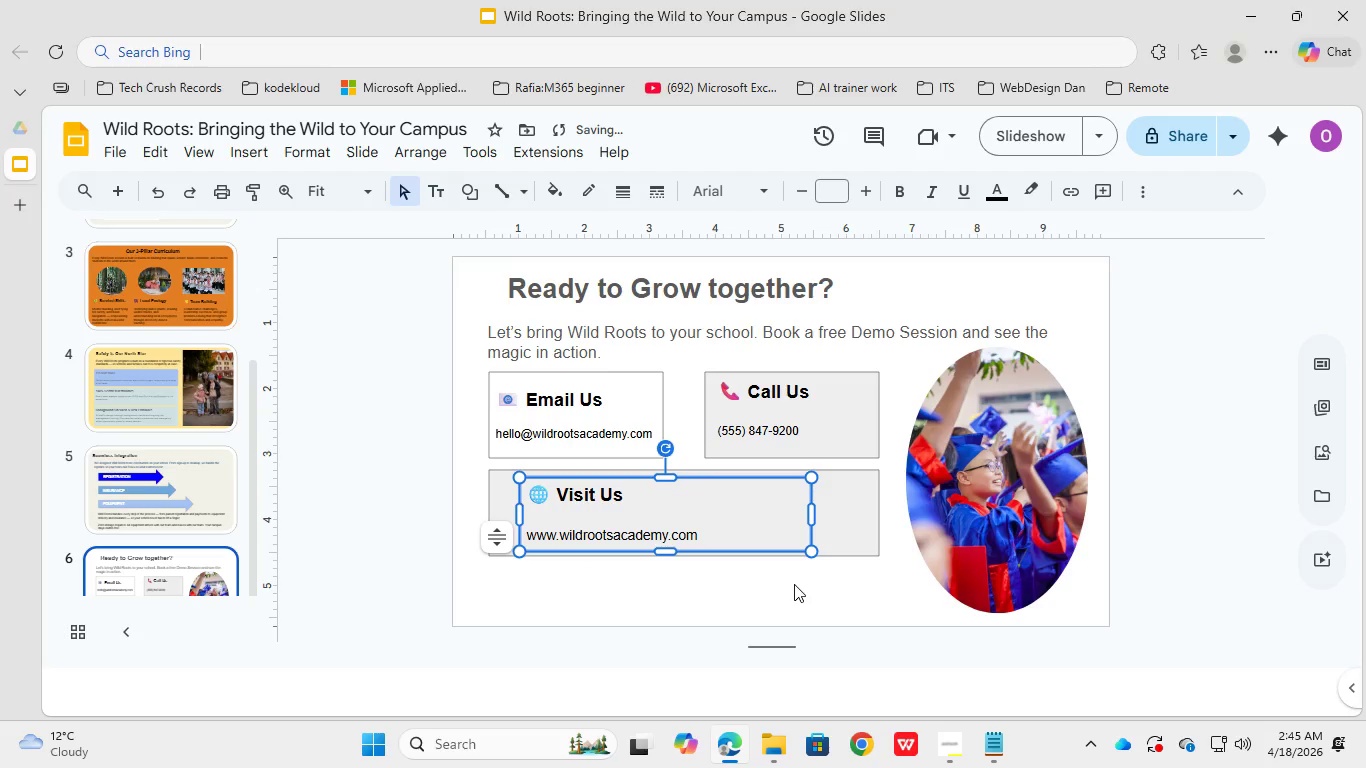 
left_click([790, 595])
 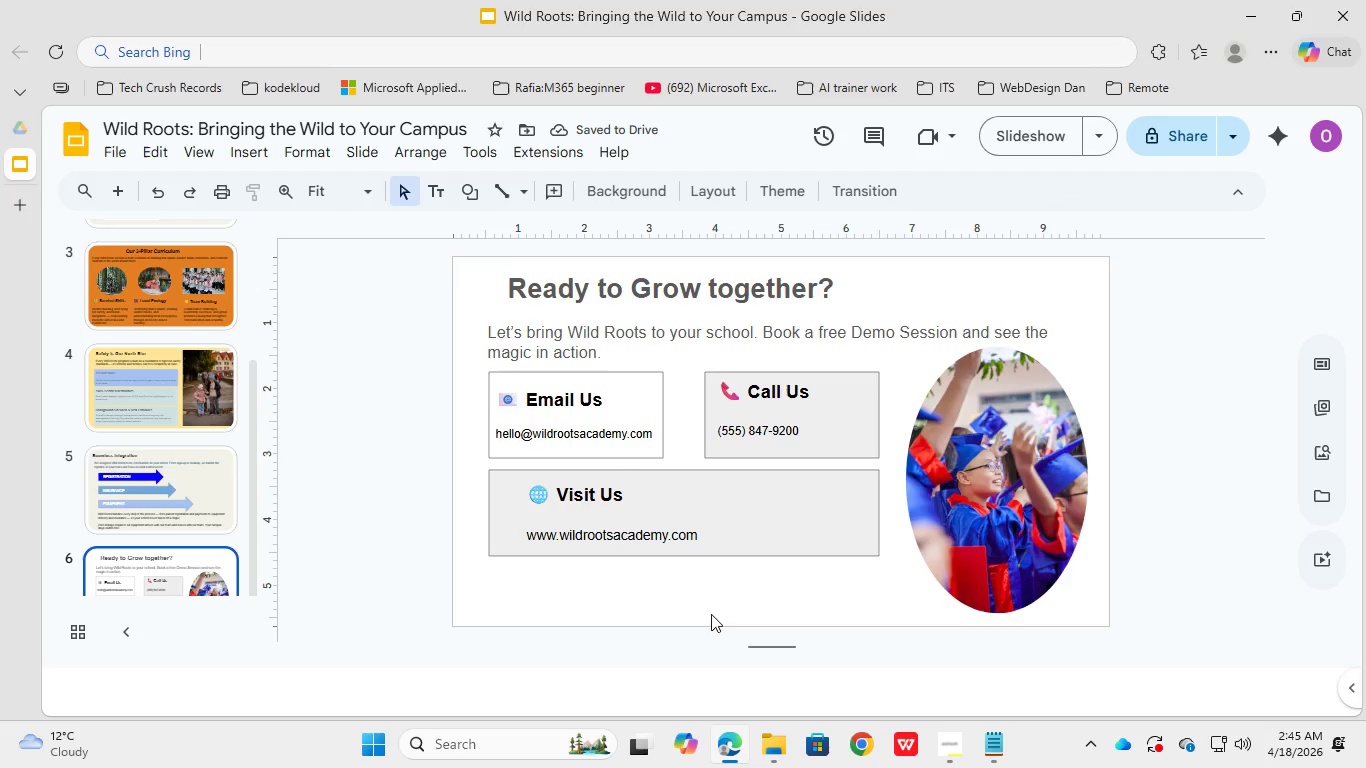 
left_click([776, 498])
 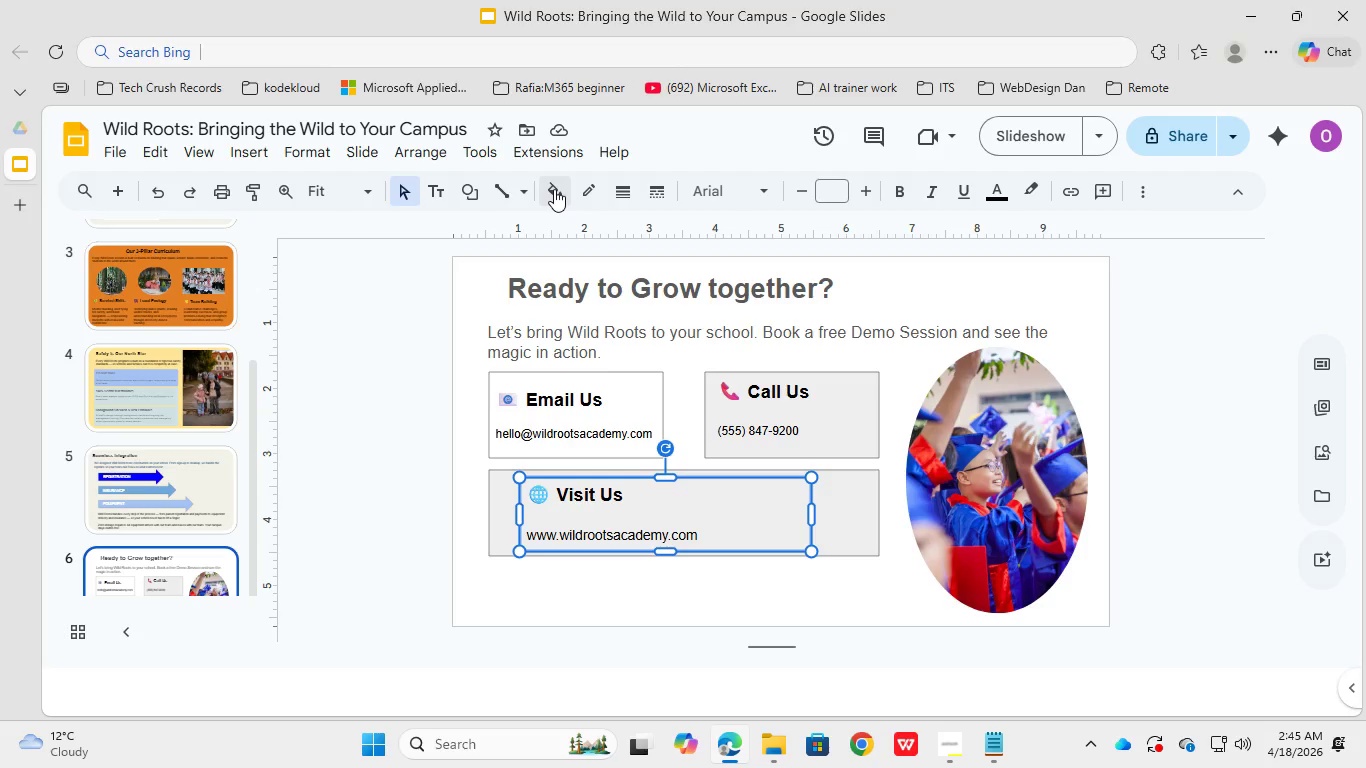 
left_click([550, 187])
 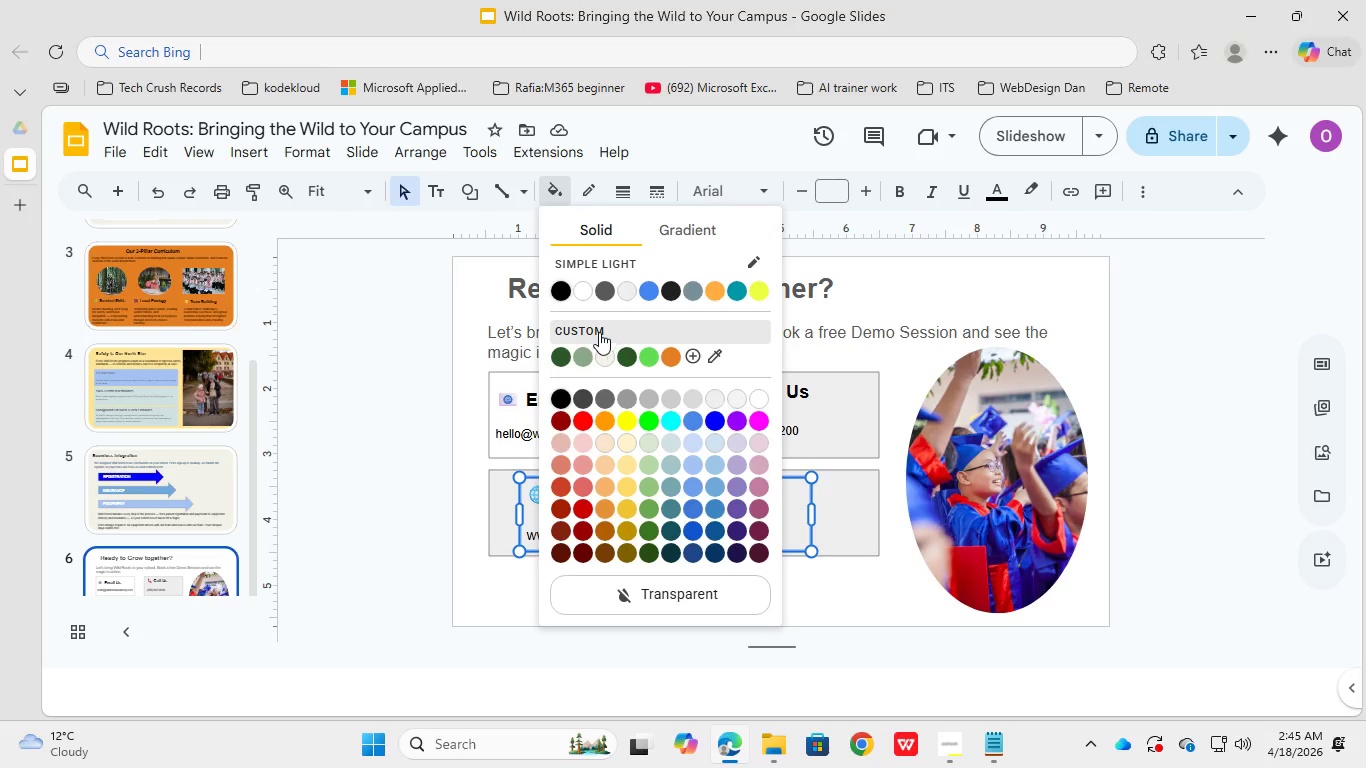 
left_click([576, 294])
 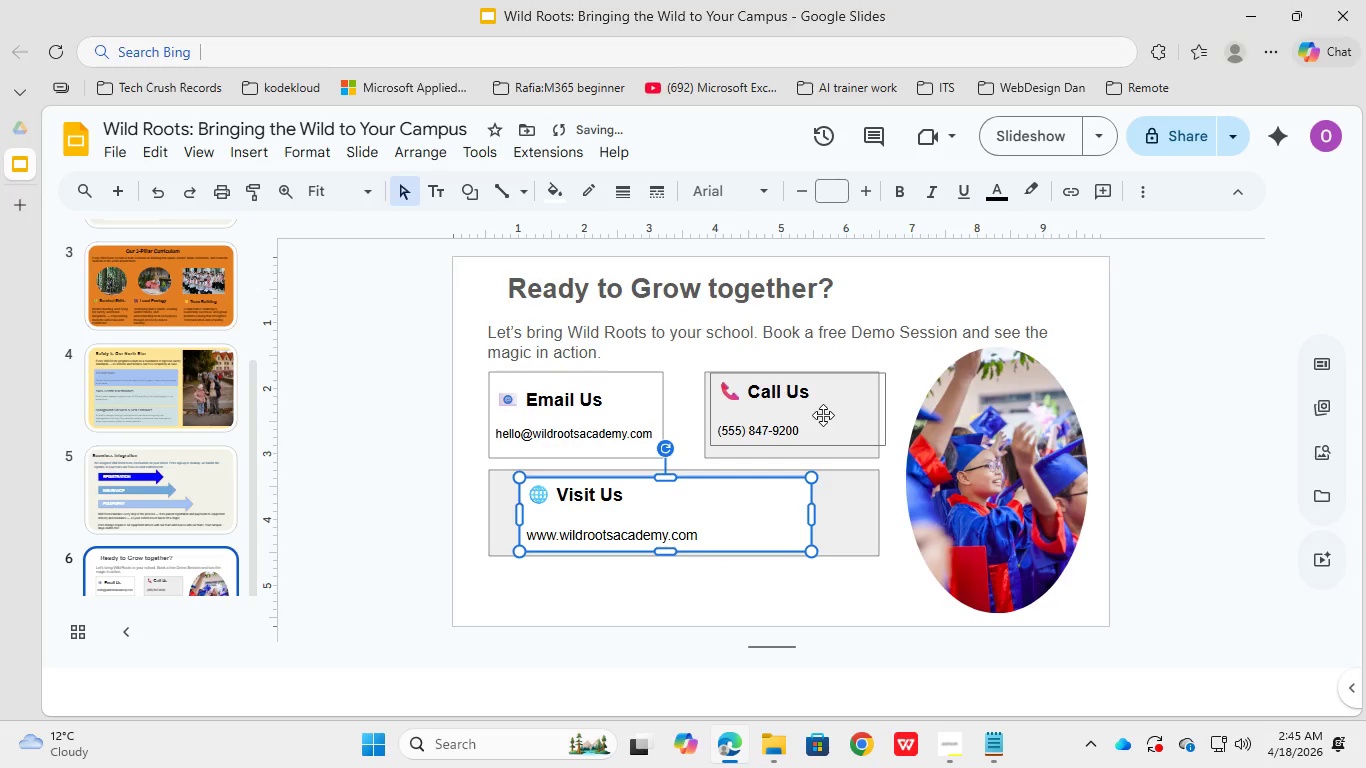 
left_click([823, 415])
 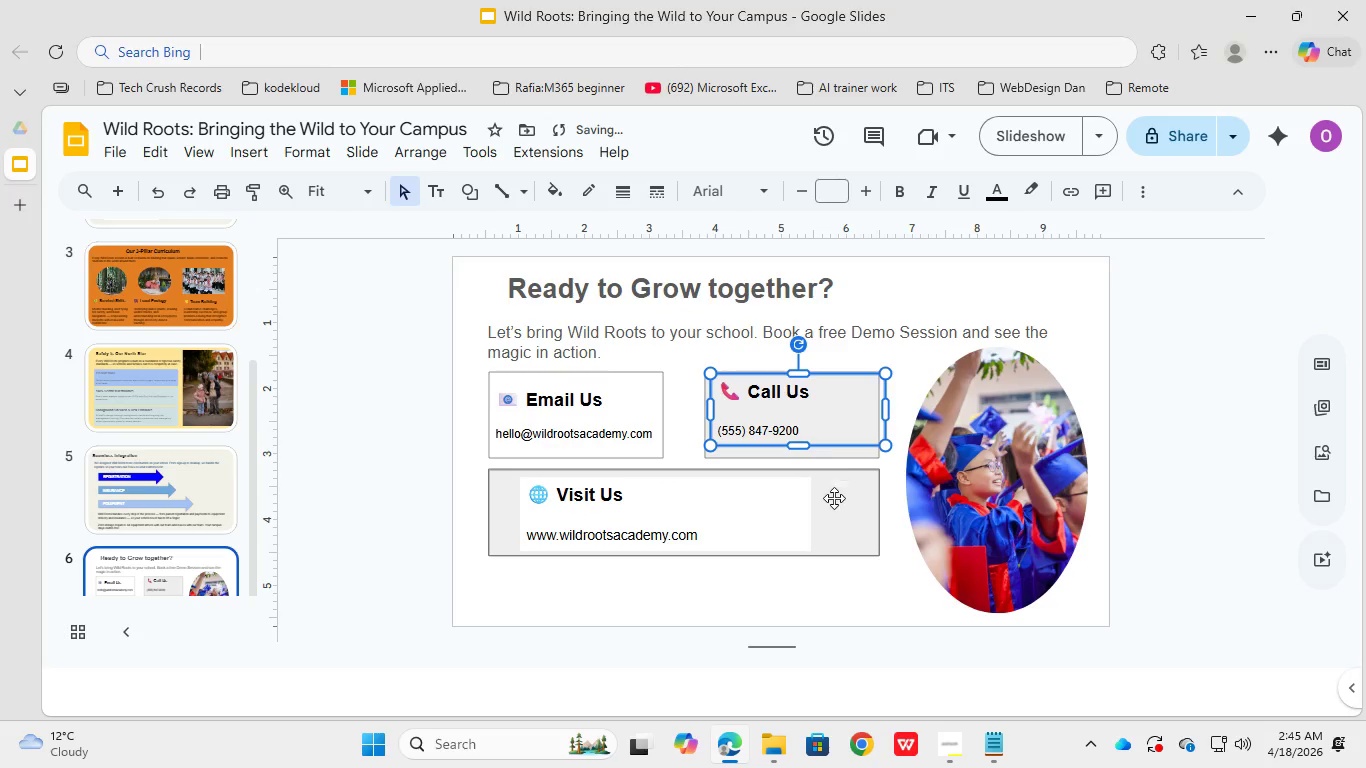 
left_click([837, 516])
 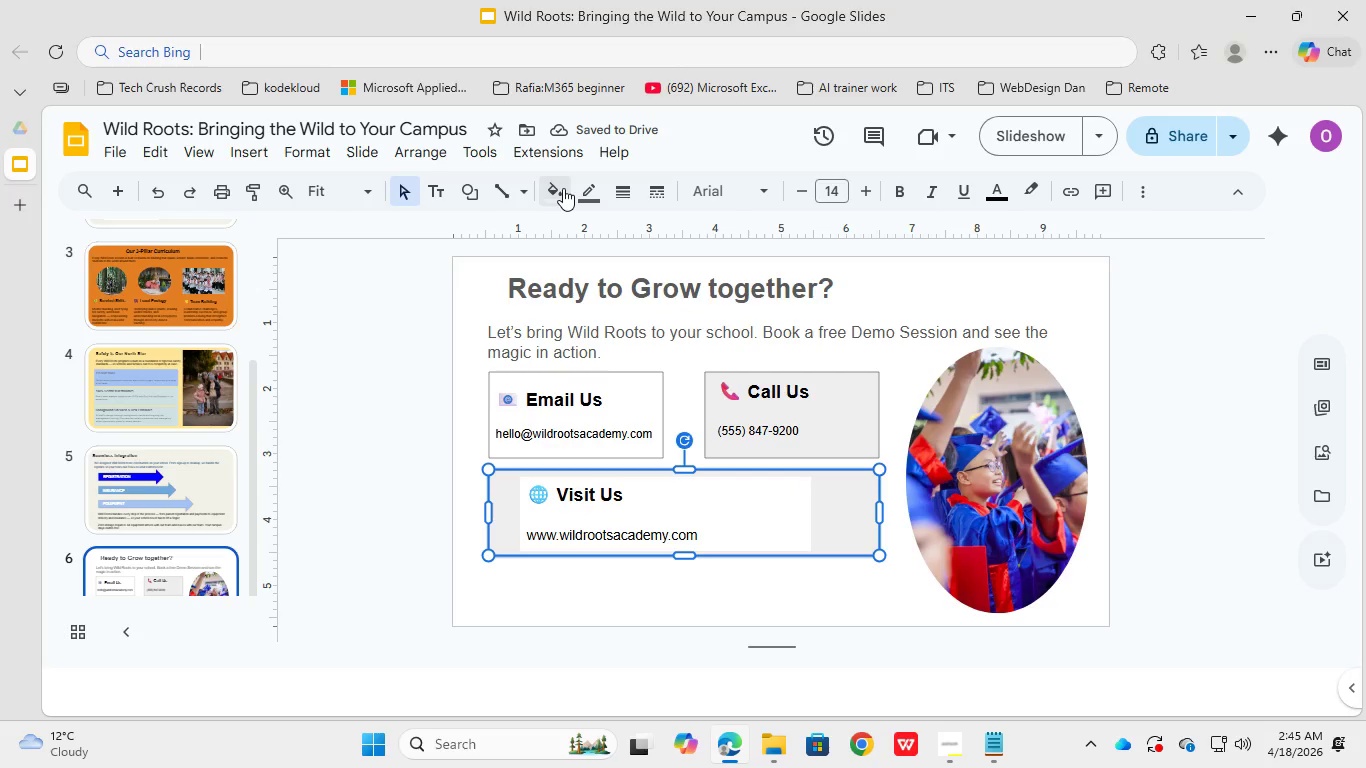 
left_click([560, 188])
 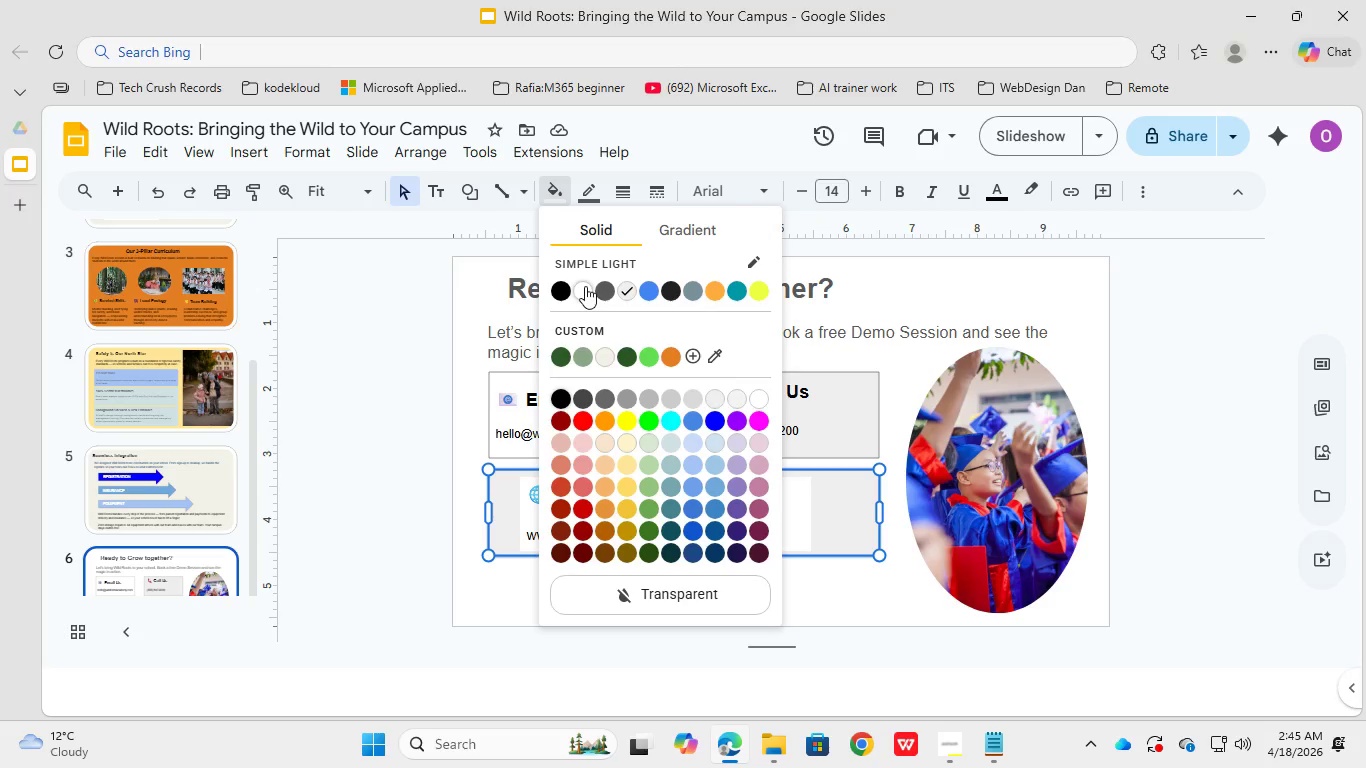 
left_click([584, 288])
 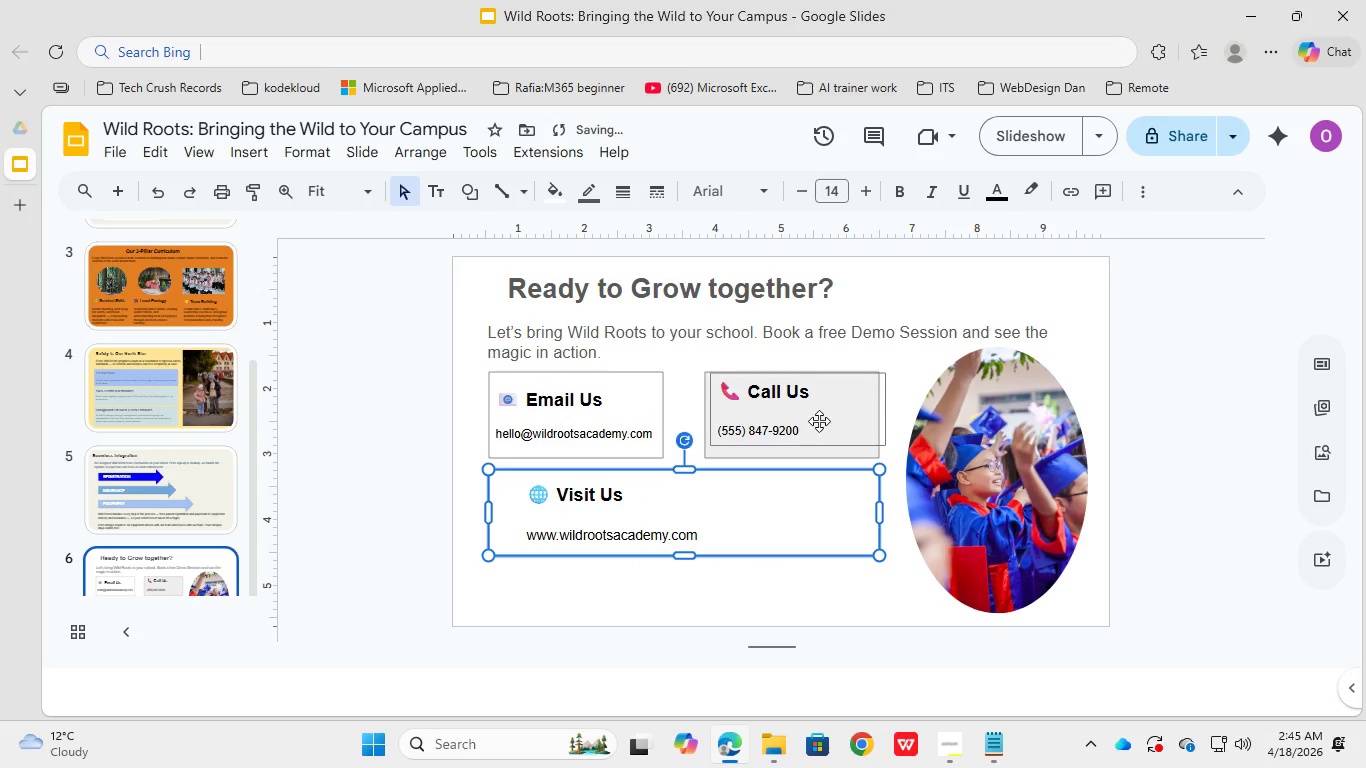 
left_click([819, 421])
 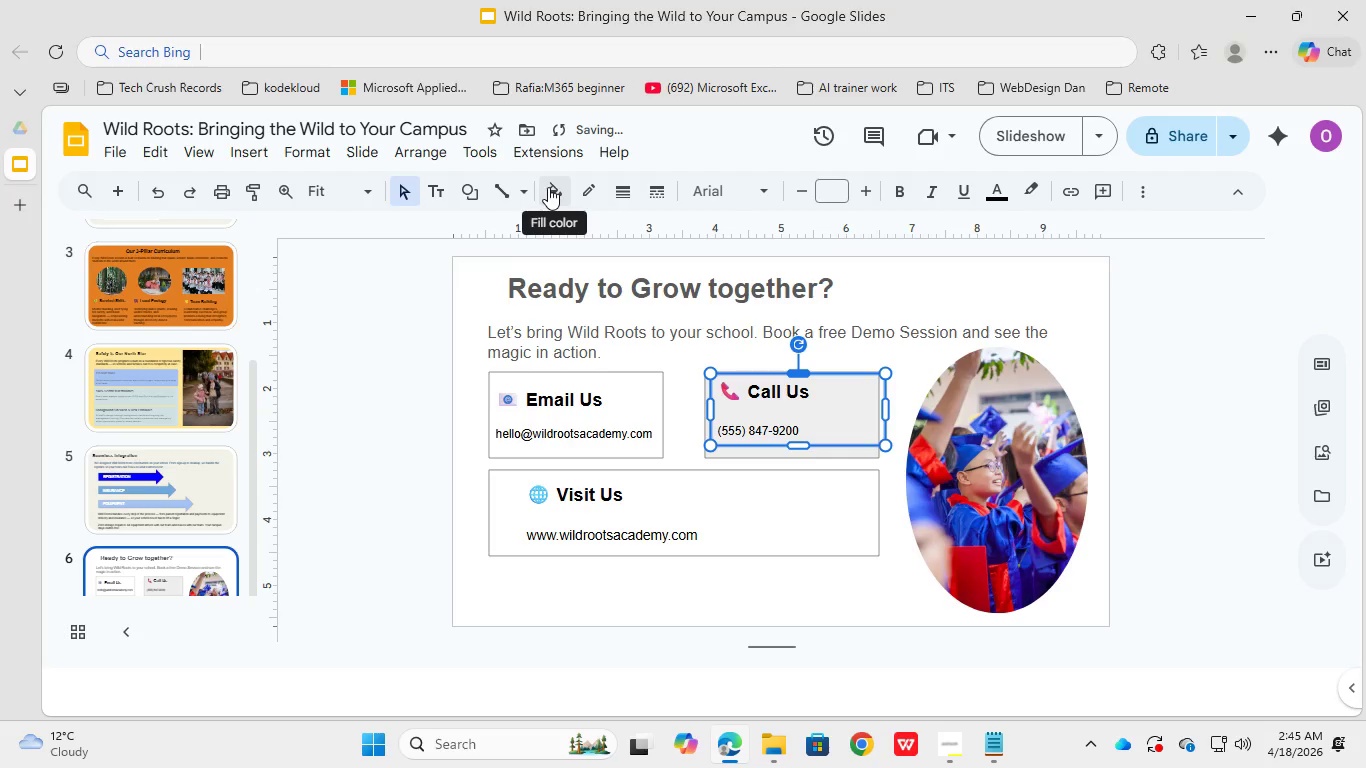 
left_click([553, 187])
 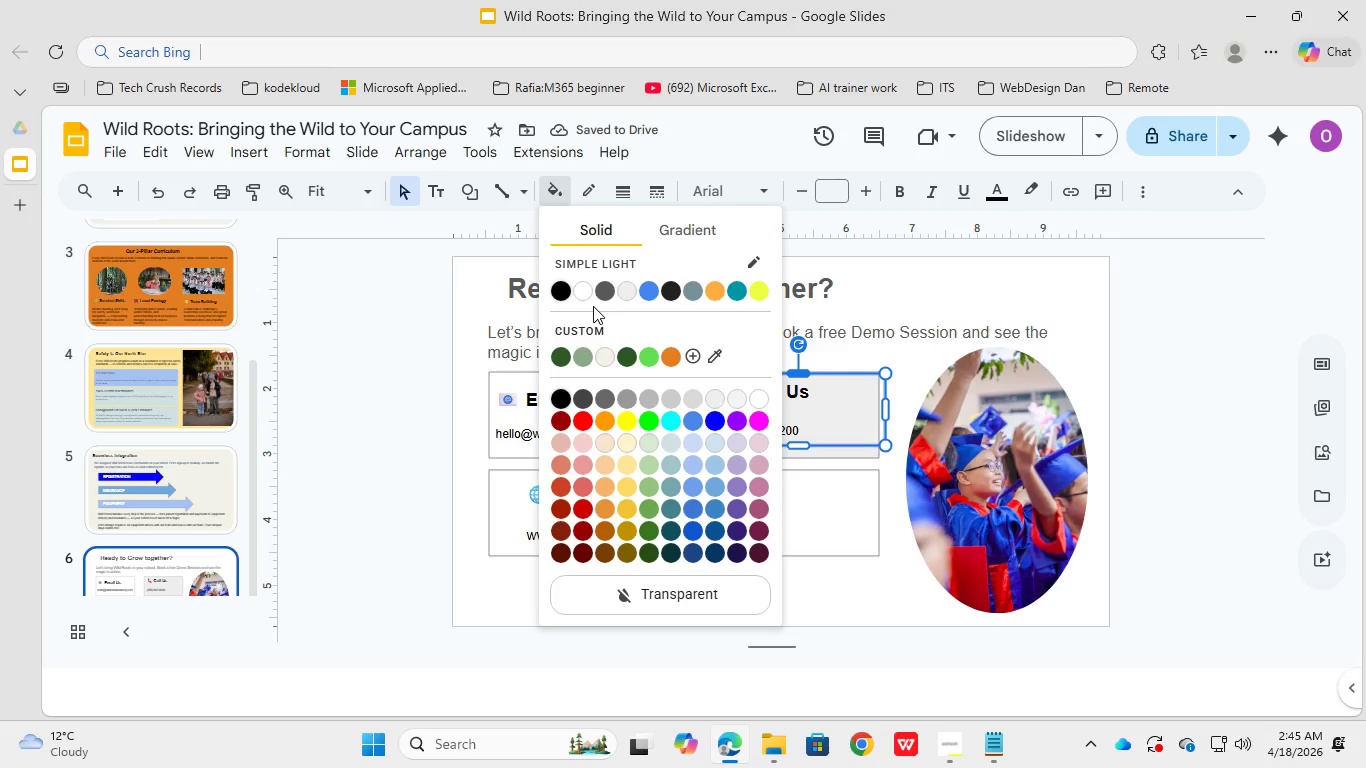 
left_click([581, 289])
 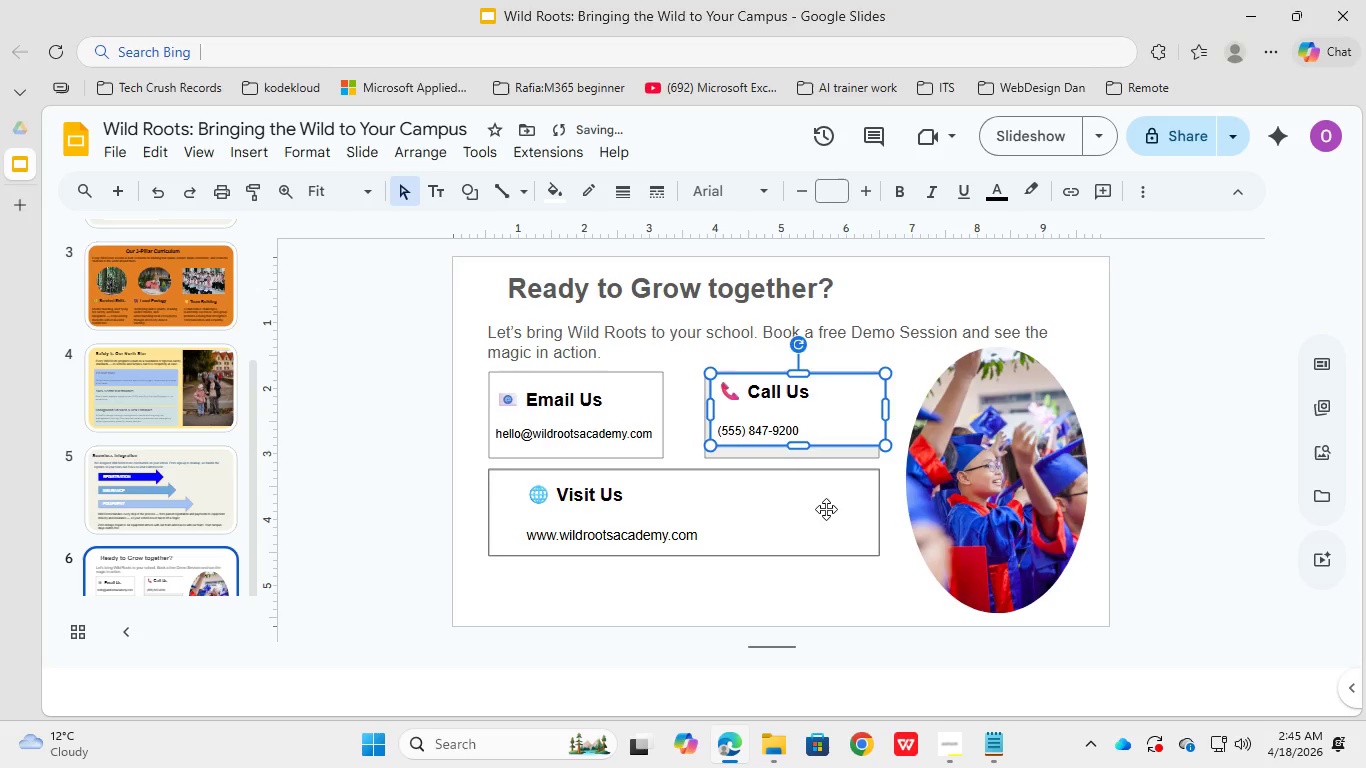 
left_click([826, 509])
 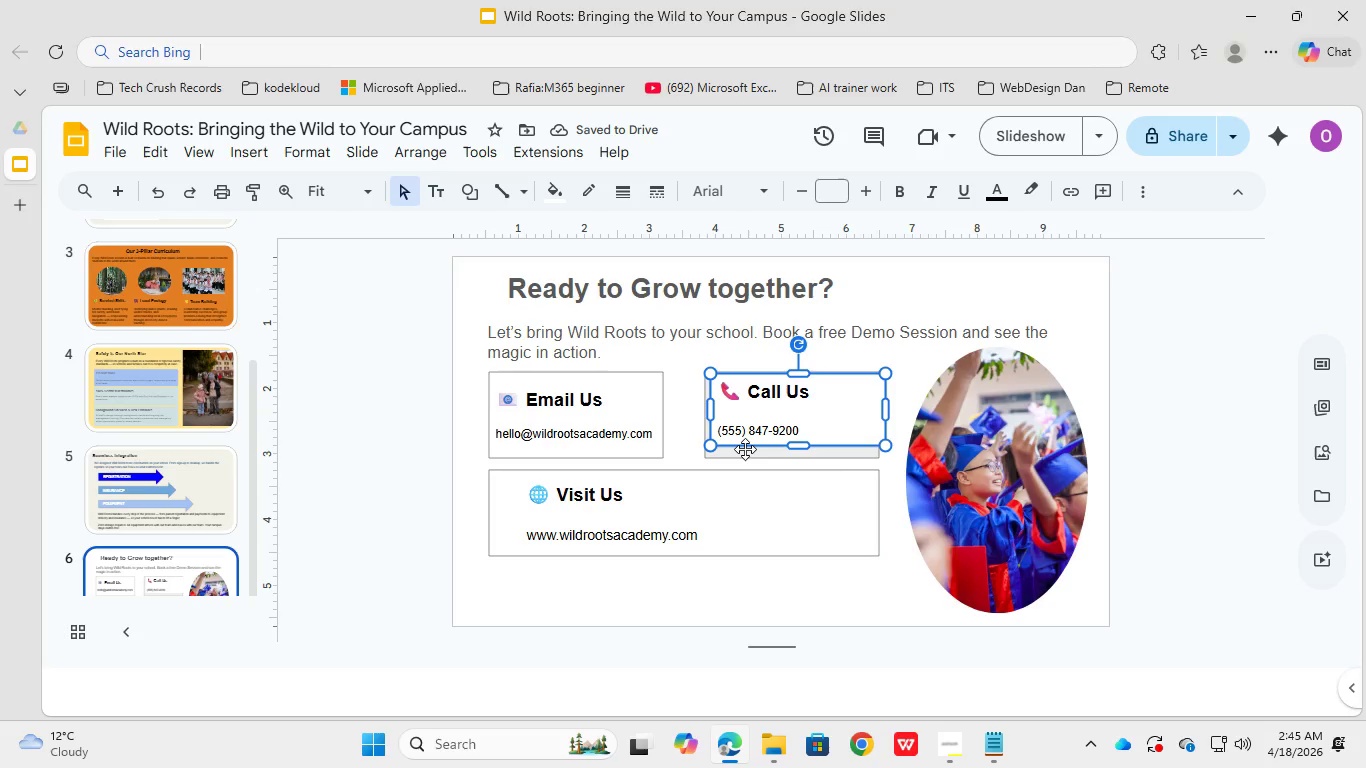 
left_click([746, 452])
 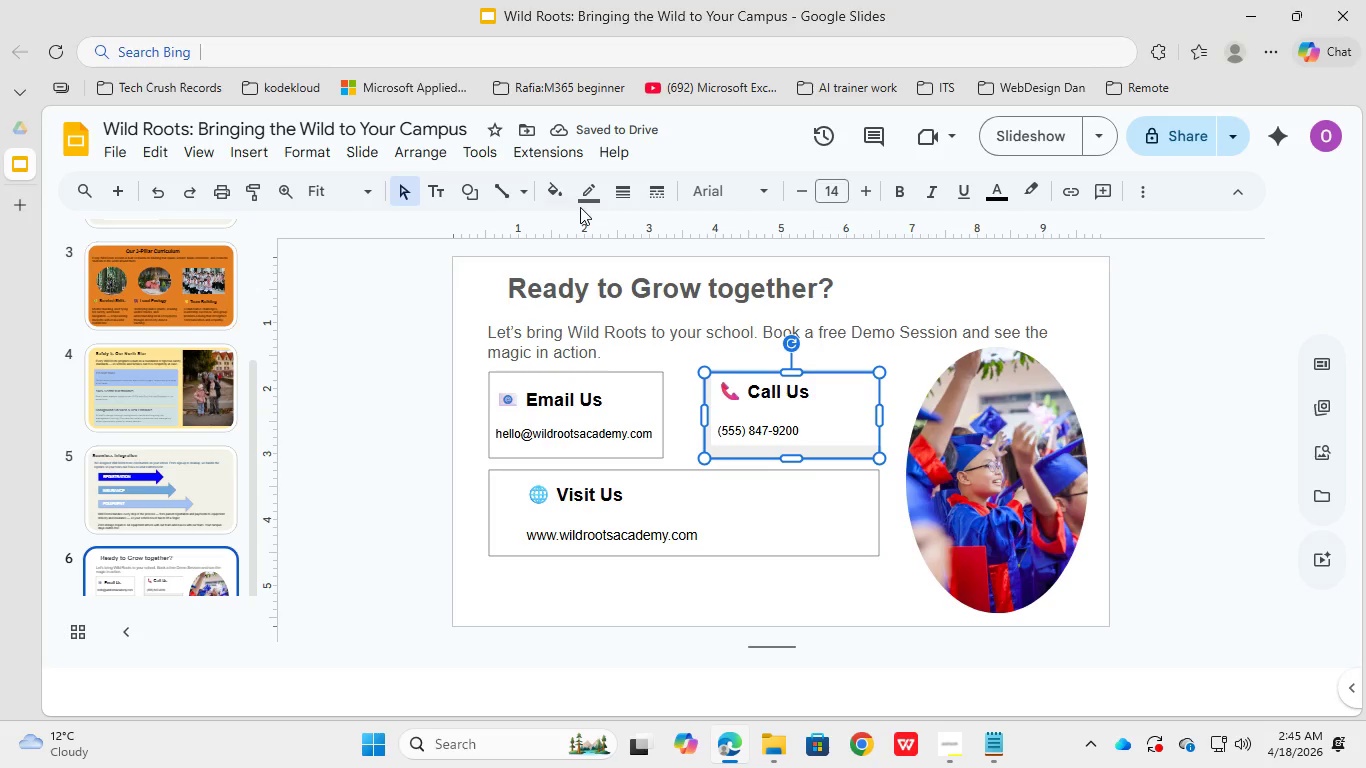 
left_click([557, 197])
 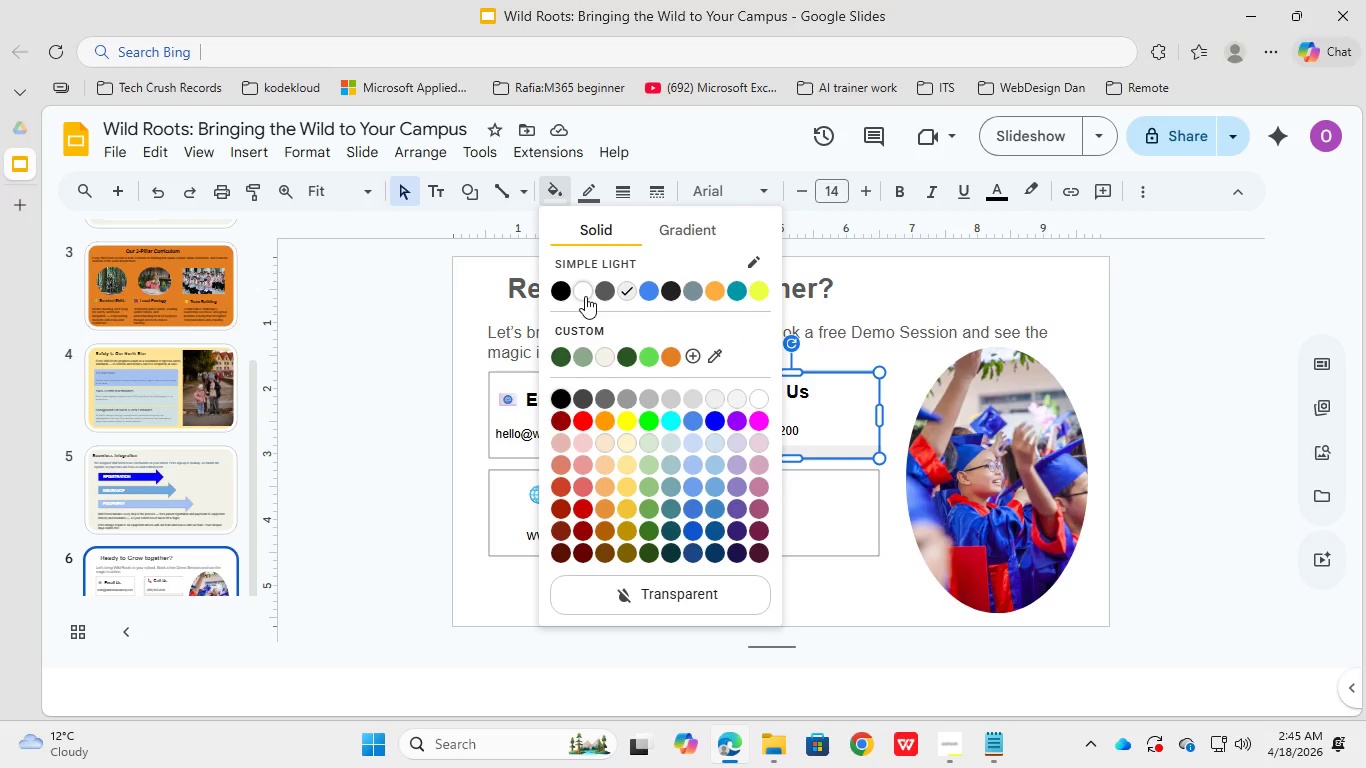 
left_click([587, 293])
 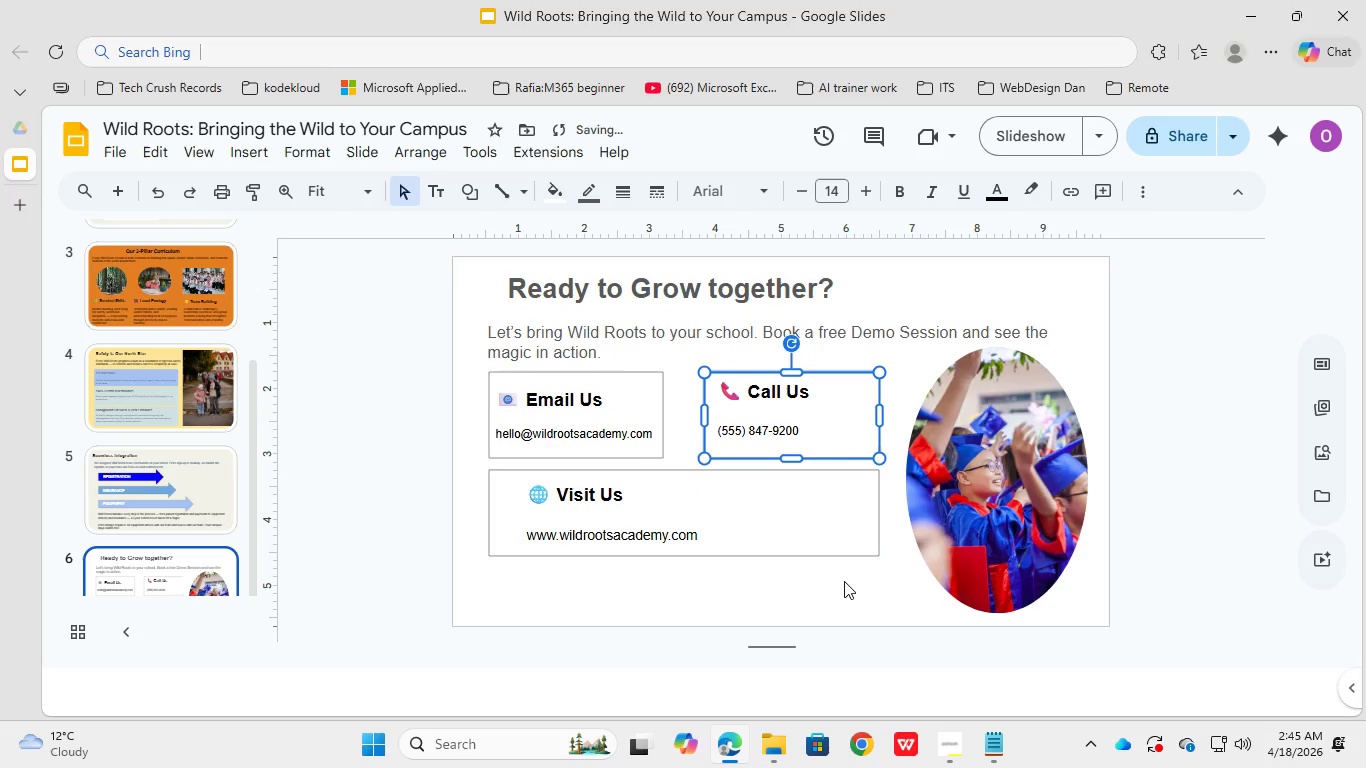 
left_click([834, 605])
 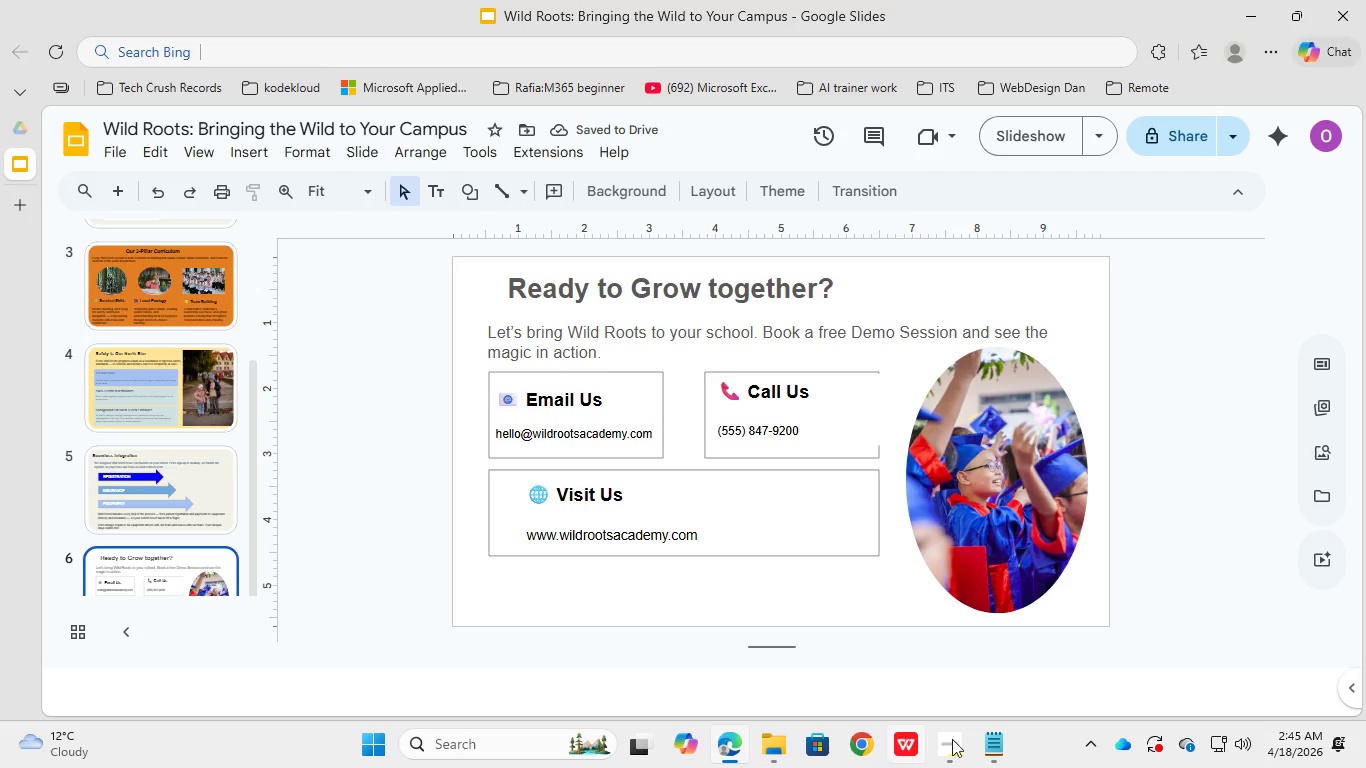 
left_click([992, 739])
 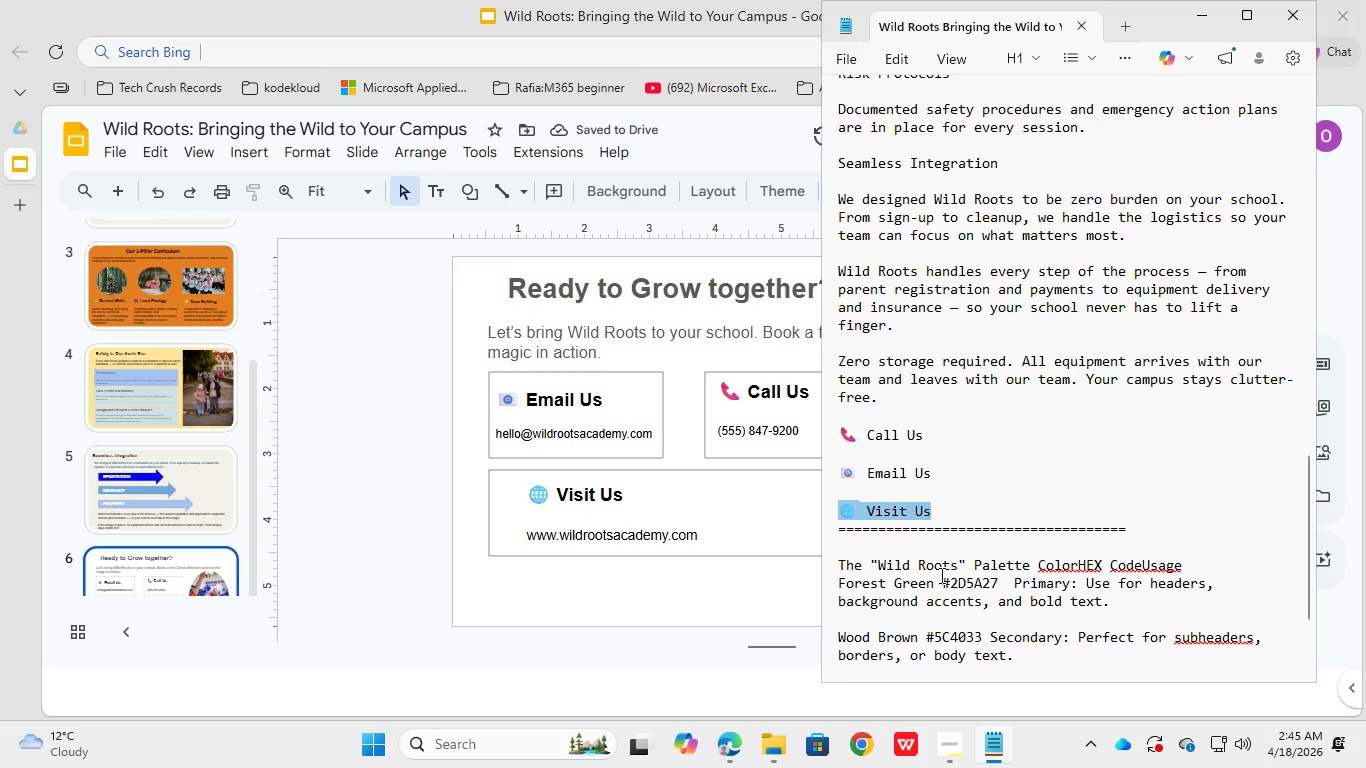 
scroll: coordinate [937, 579], scroll_direction: down, amount: 3.0
 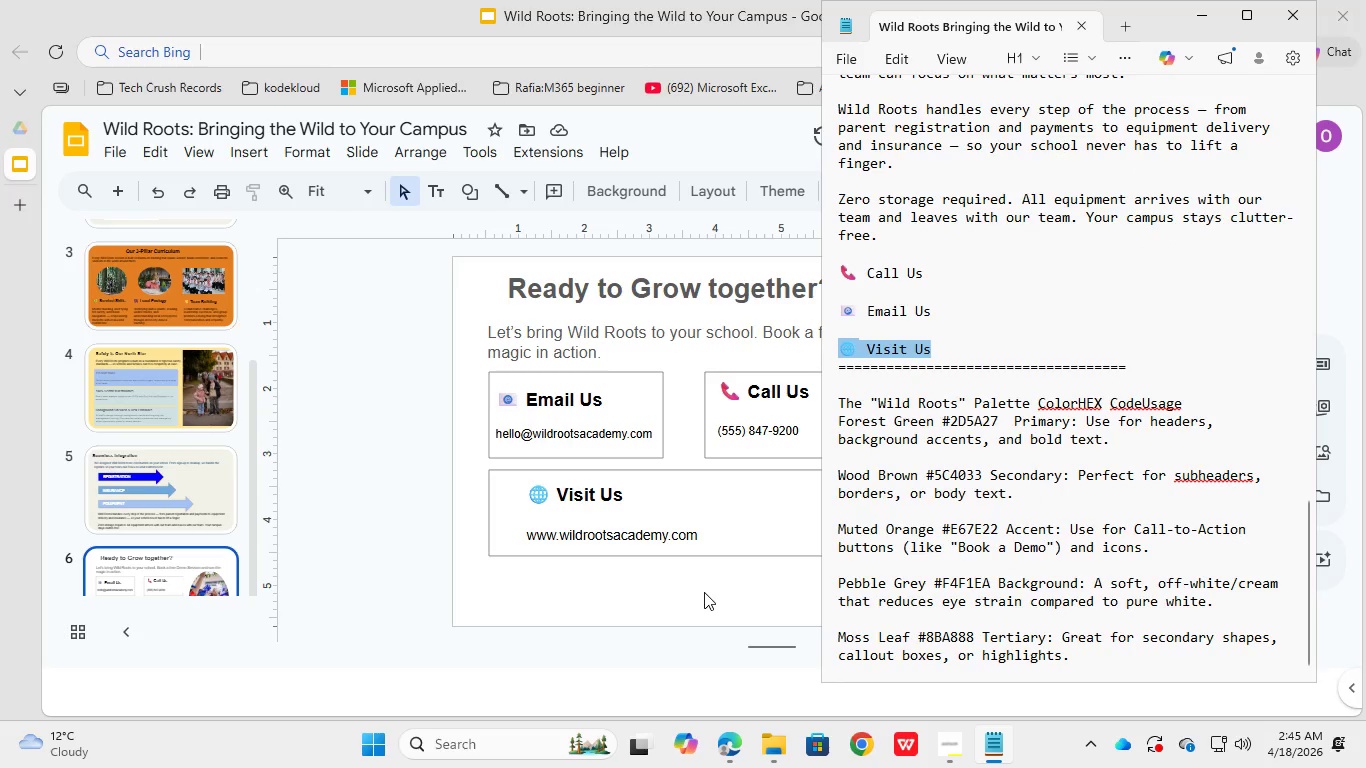 
left_click([704, 592])
 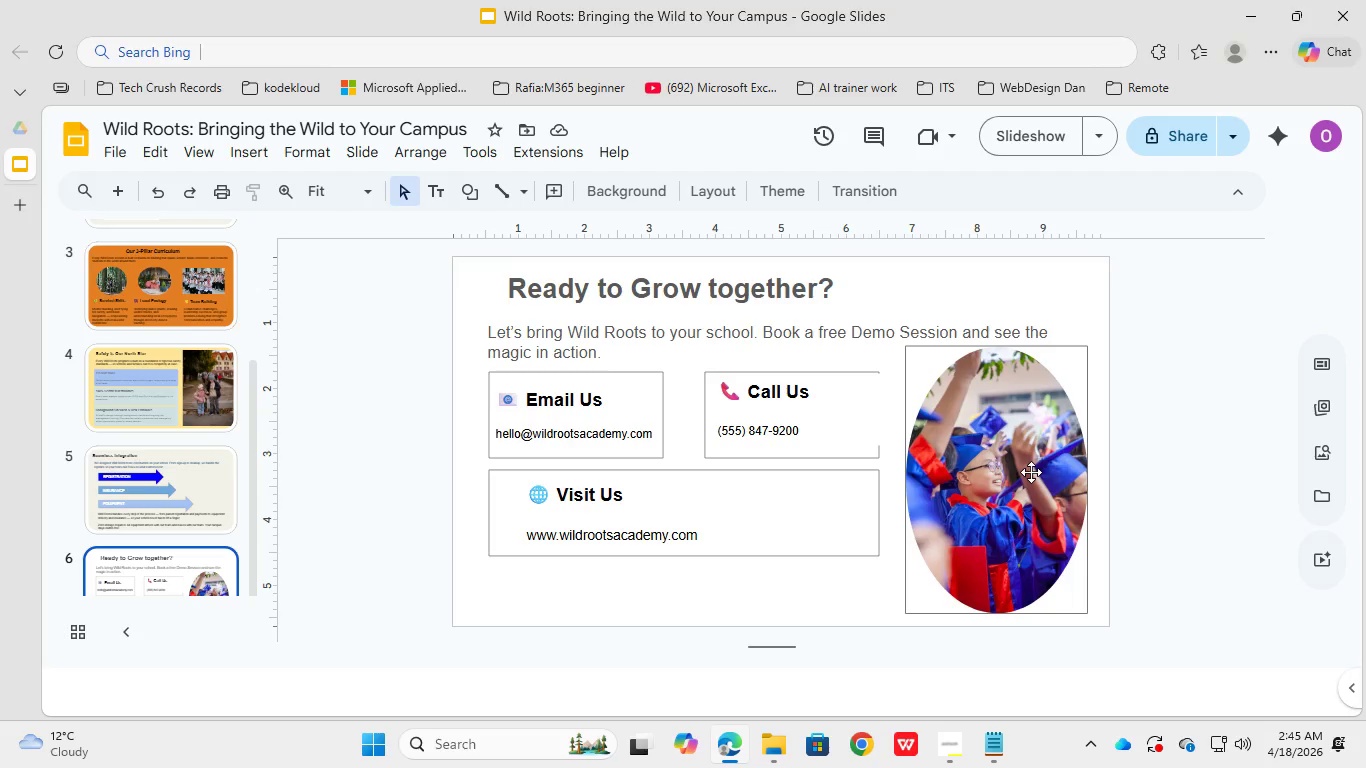 
wait(6.52)
 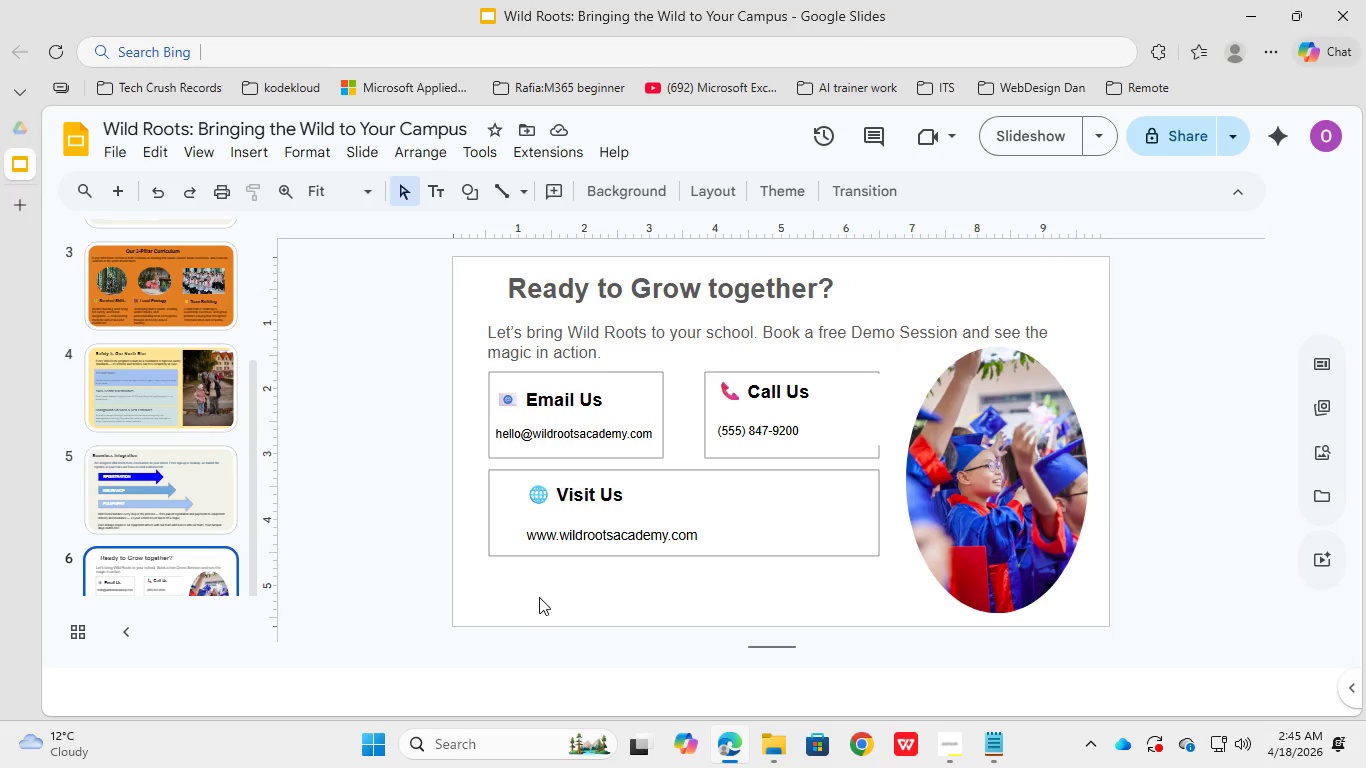 
left_click([463, 262])
 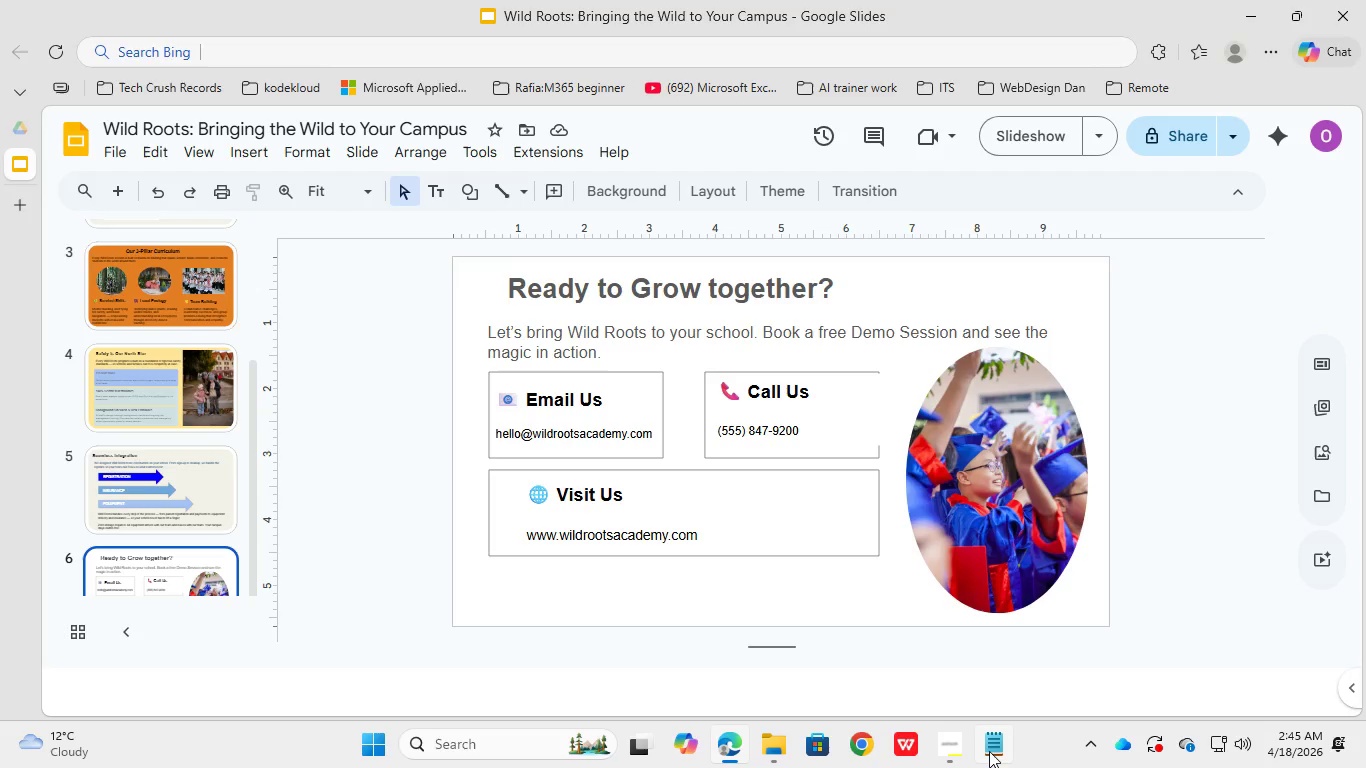 